 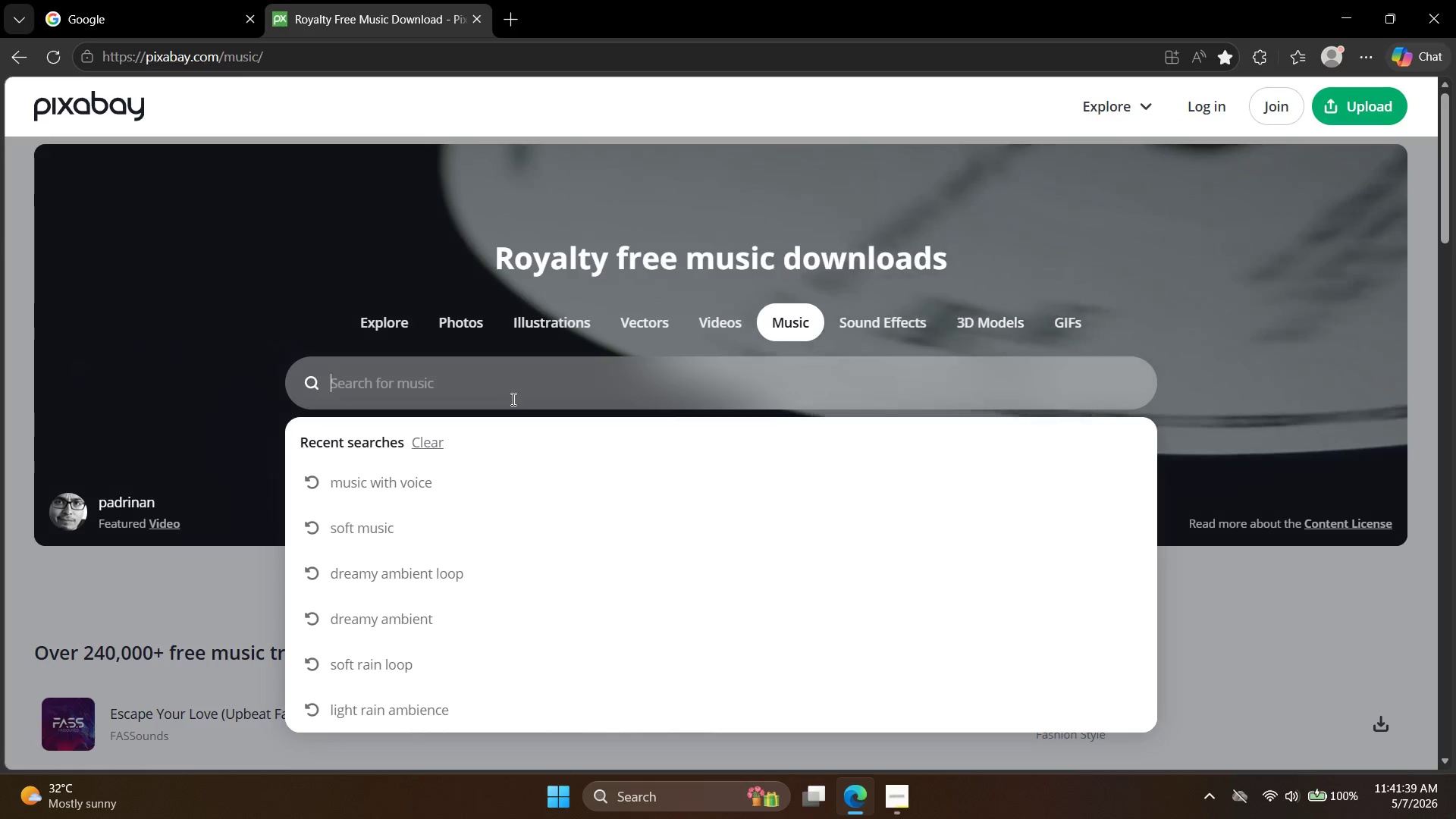 
key(Control+V)
 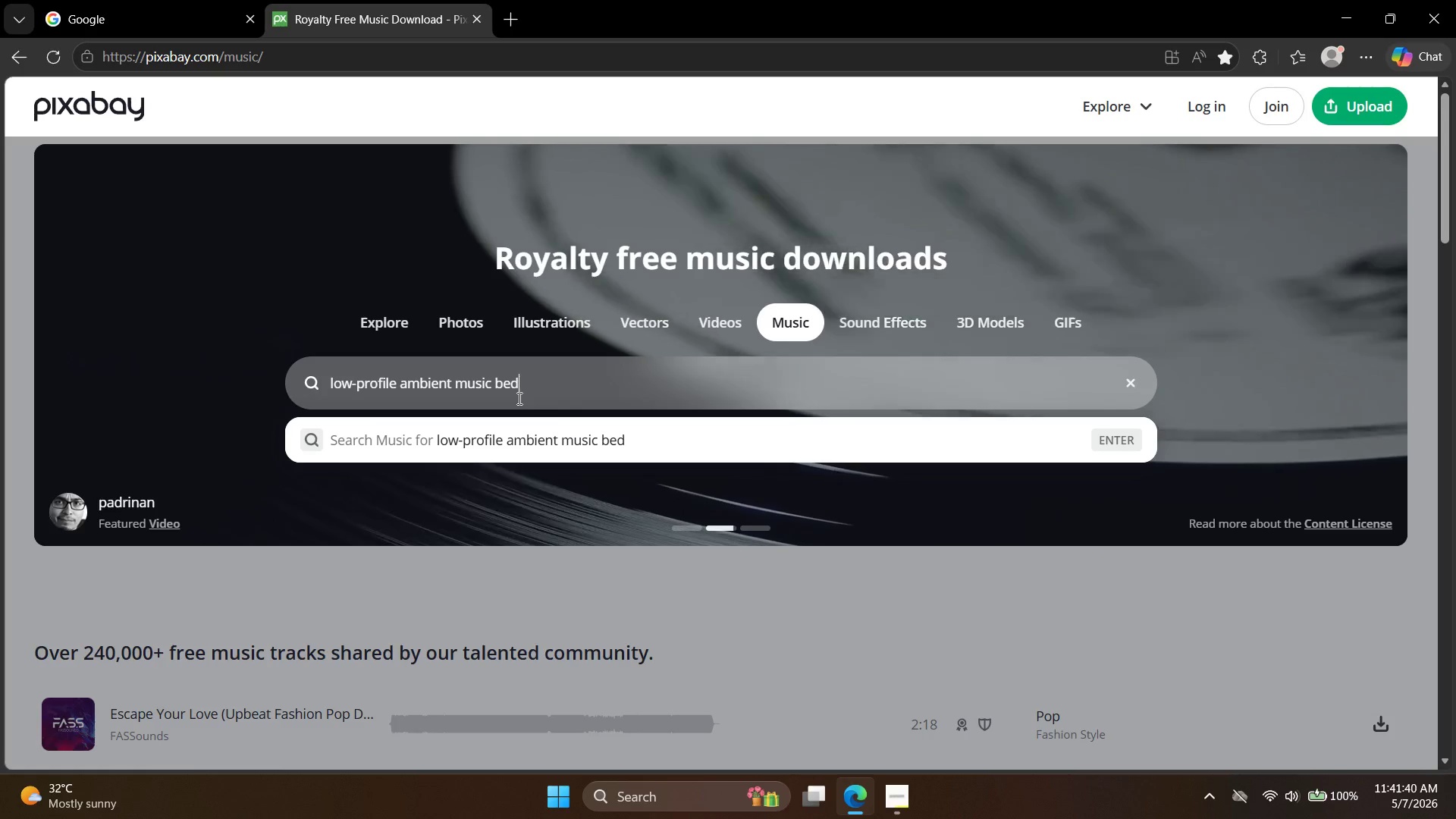 
key(Enter)
 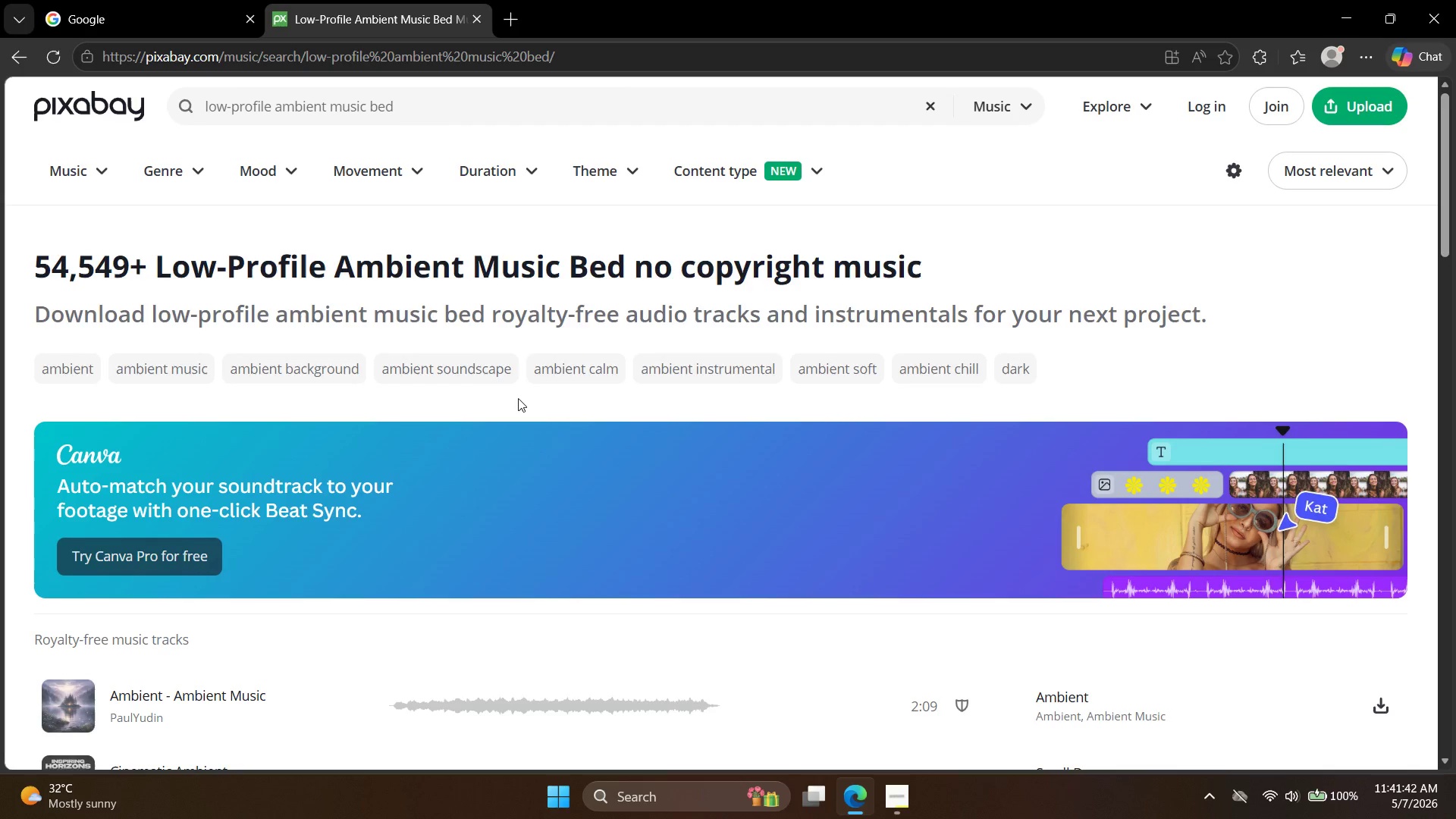 
scroll: coordinate [465, 426], scroll_direction: down, amount: 1.0
 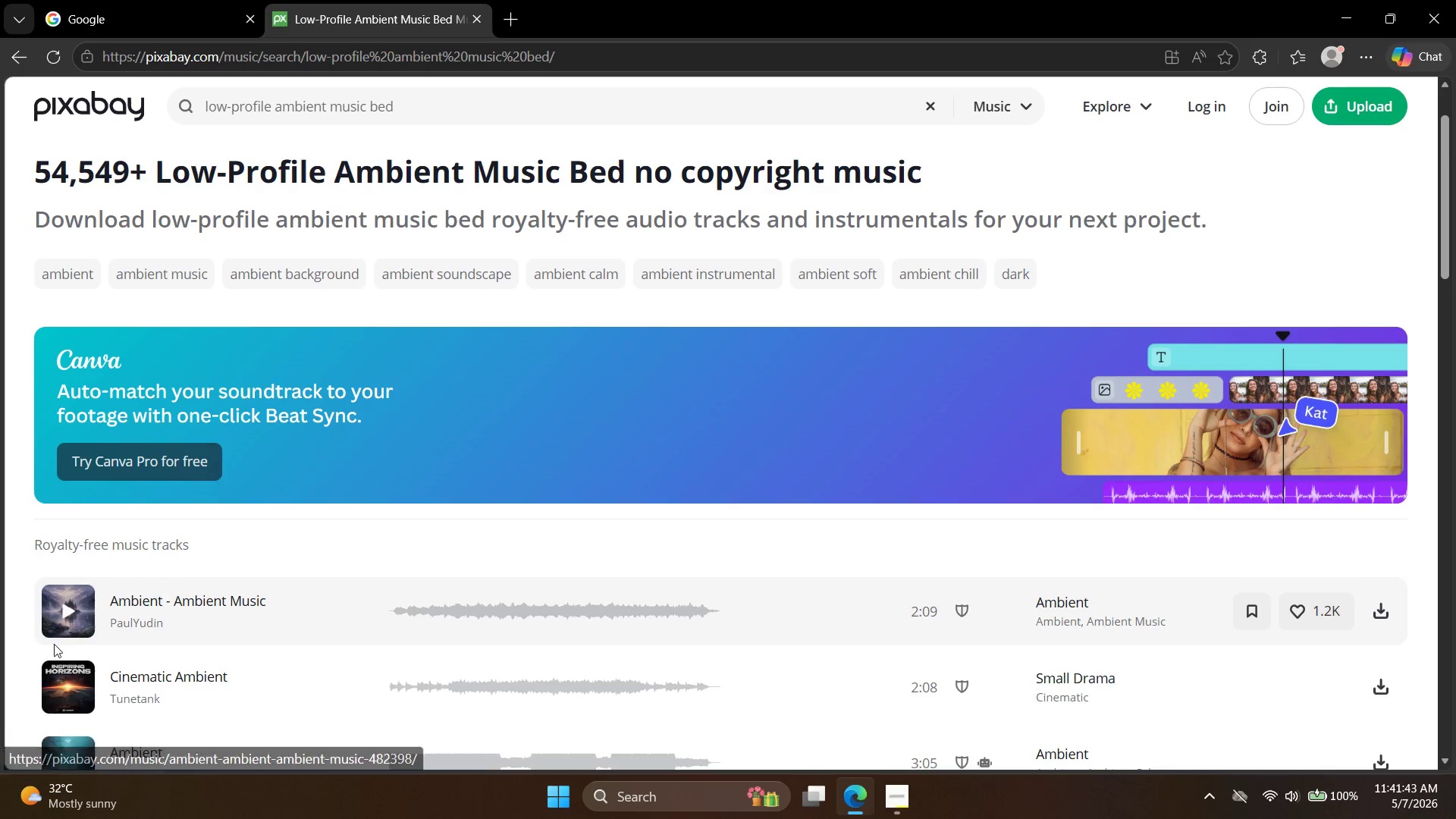 
left_click([65, 608])
 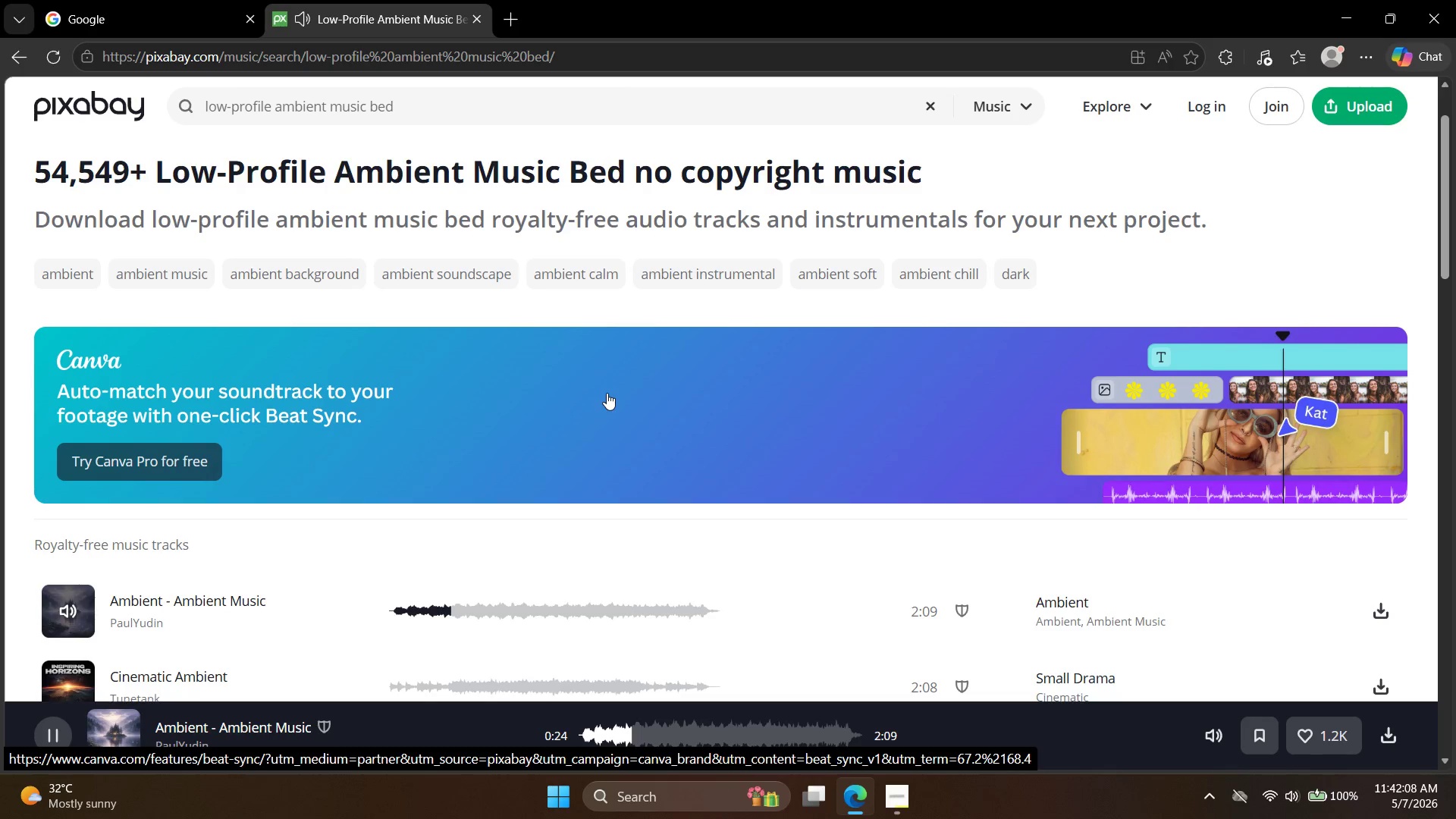 
wait(30.09)
 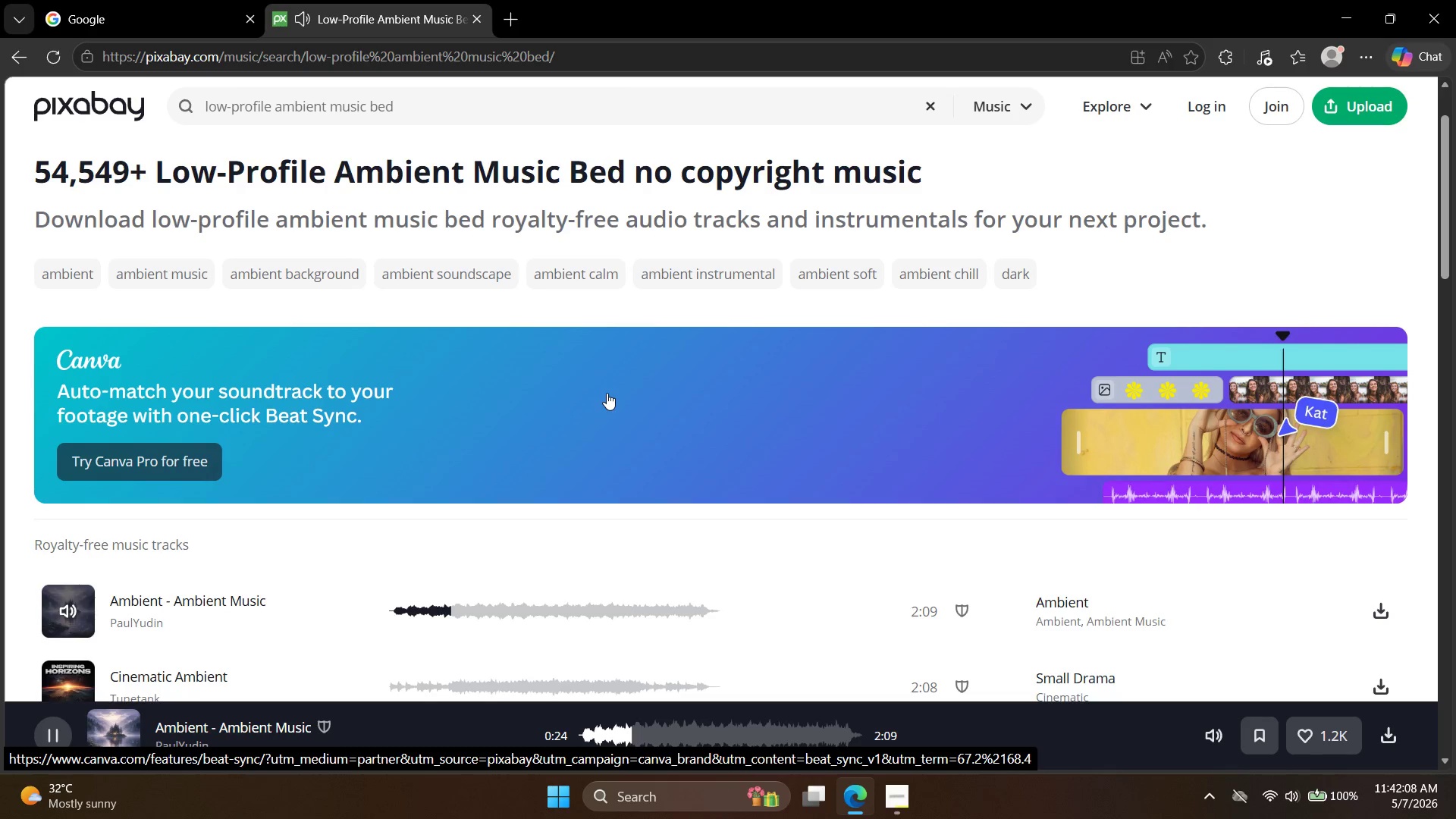 
left_click([1288, 799])
 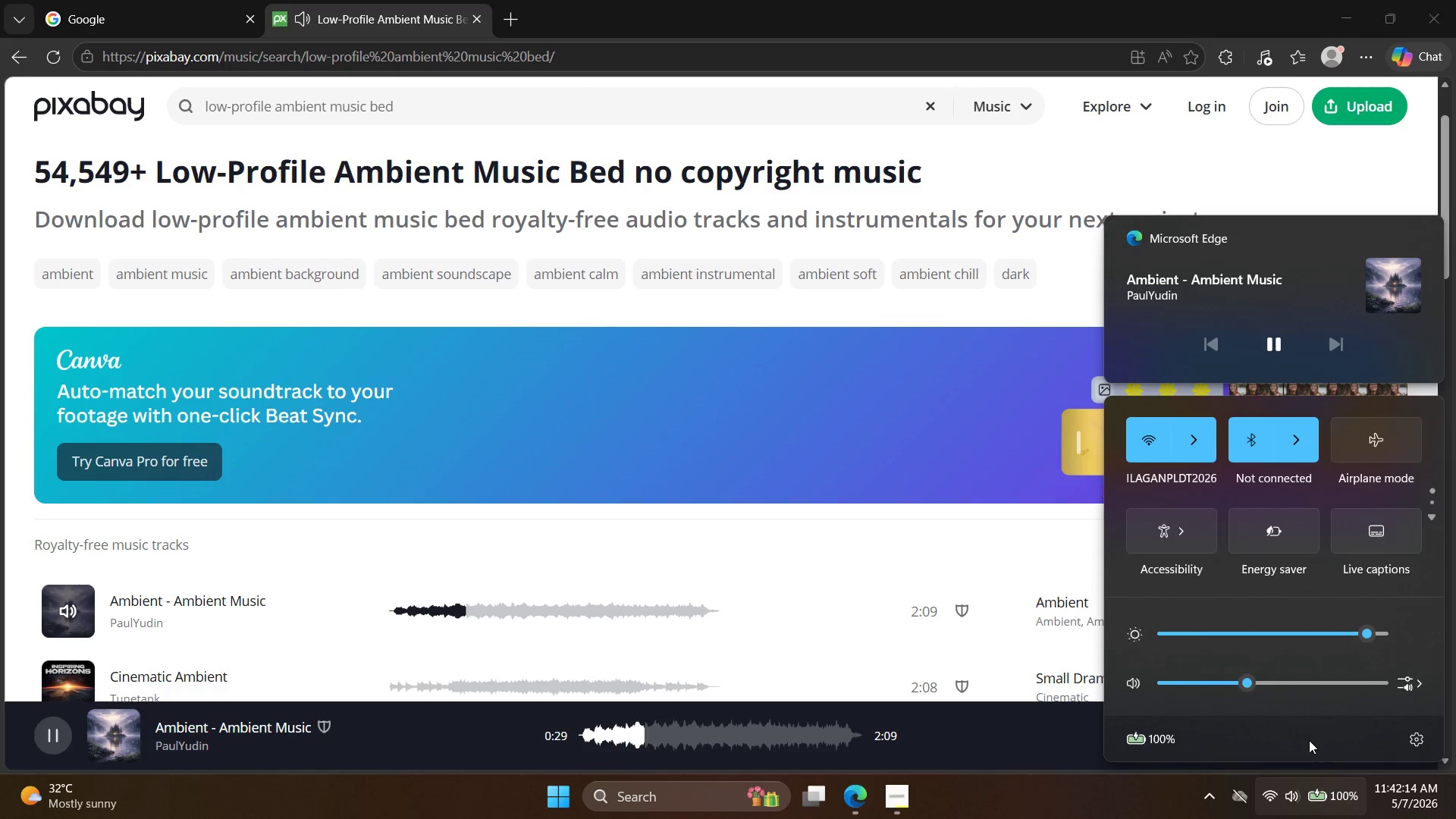 
left_click([1306, 689])
 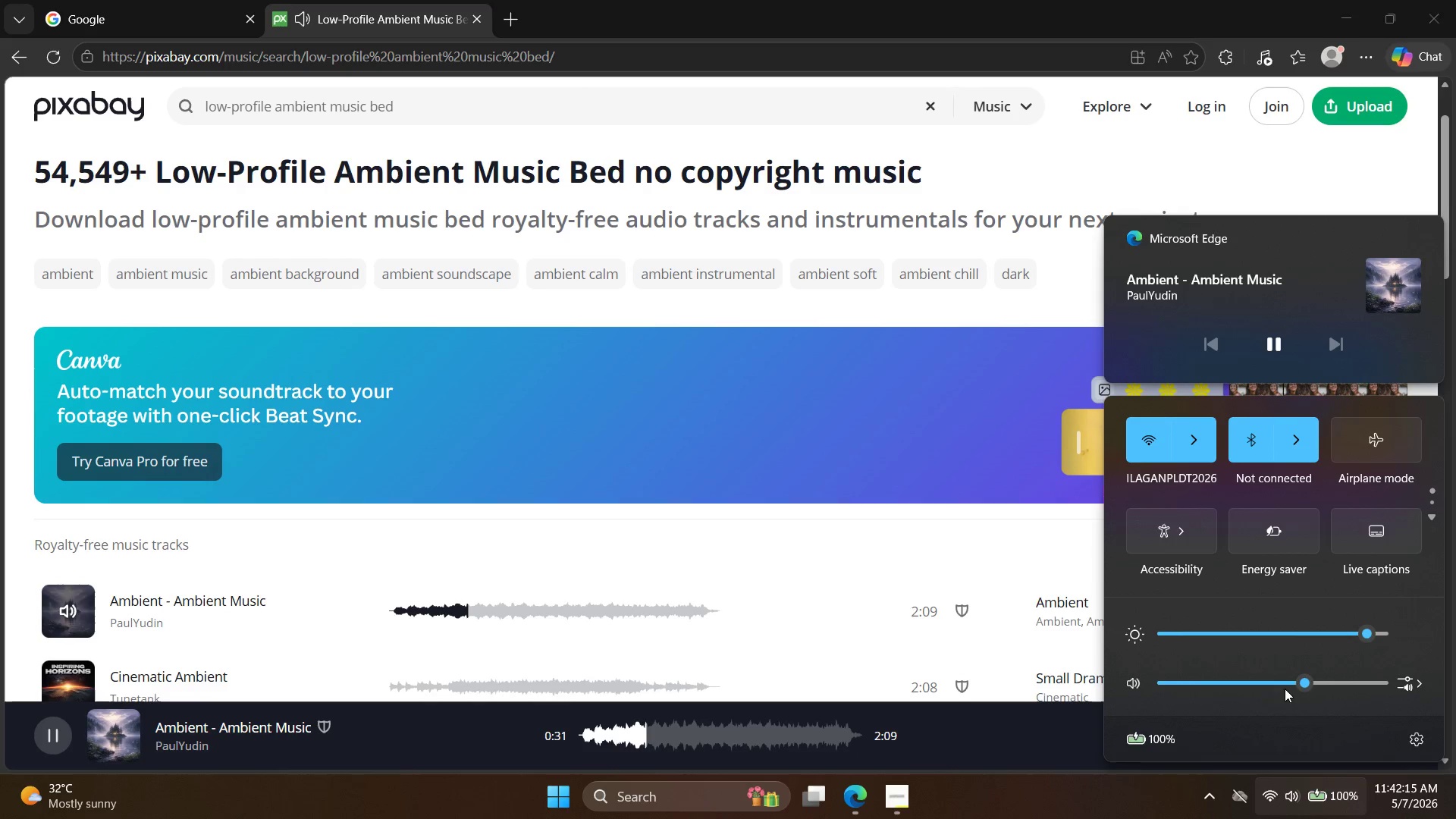 
left_click([1291, 689])
 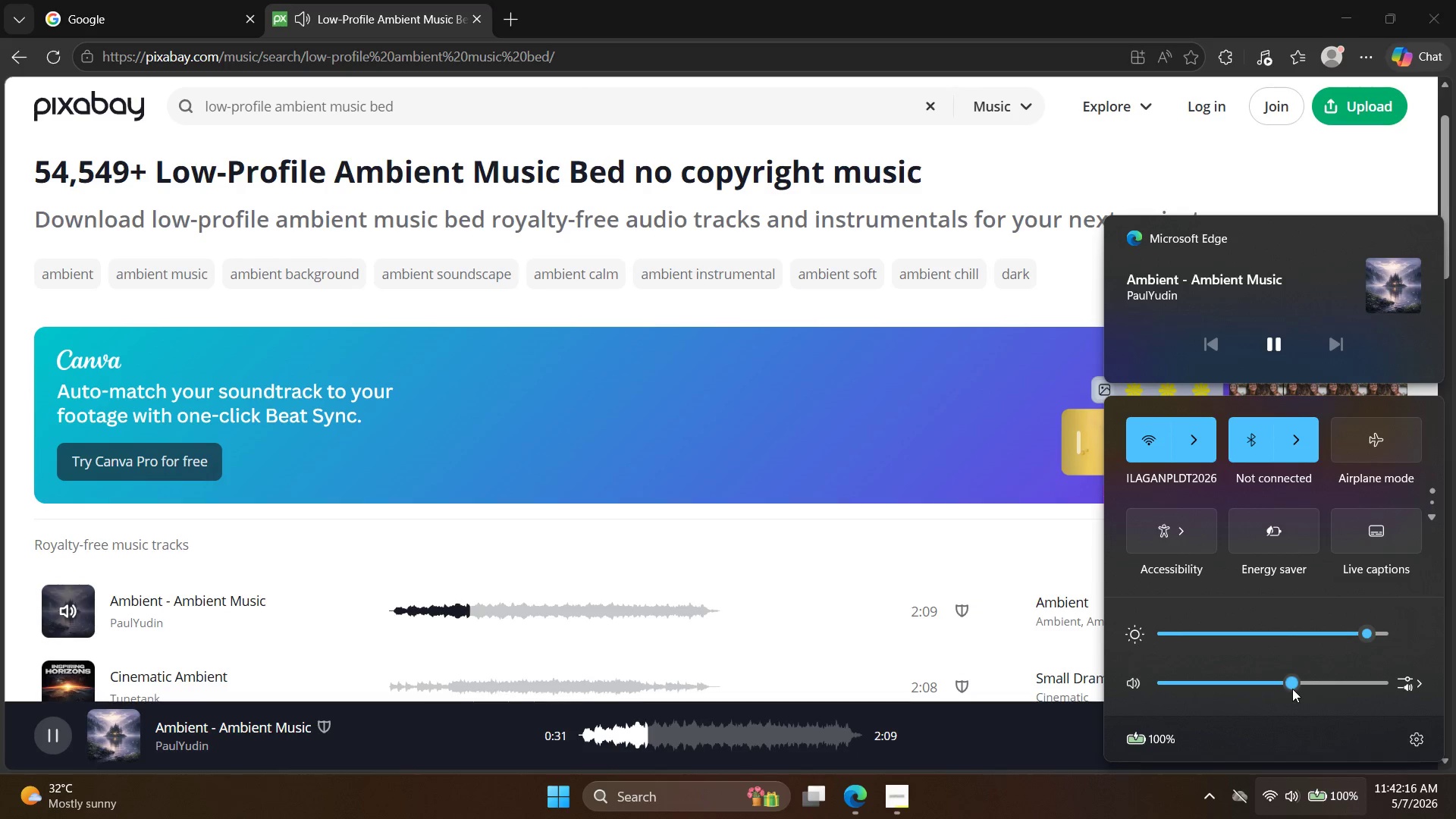 
left_click([1285, 687])
 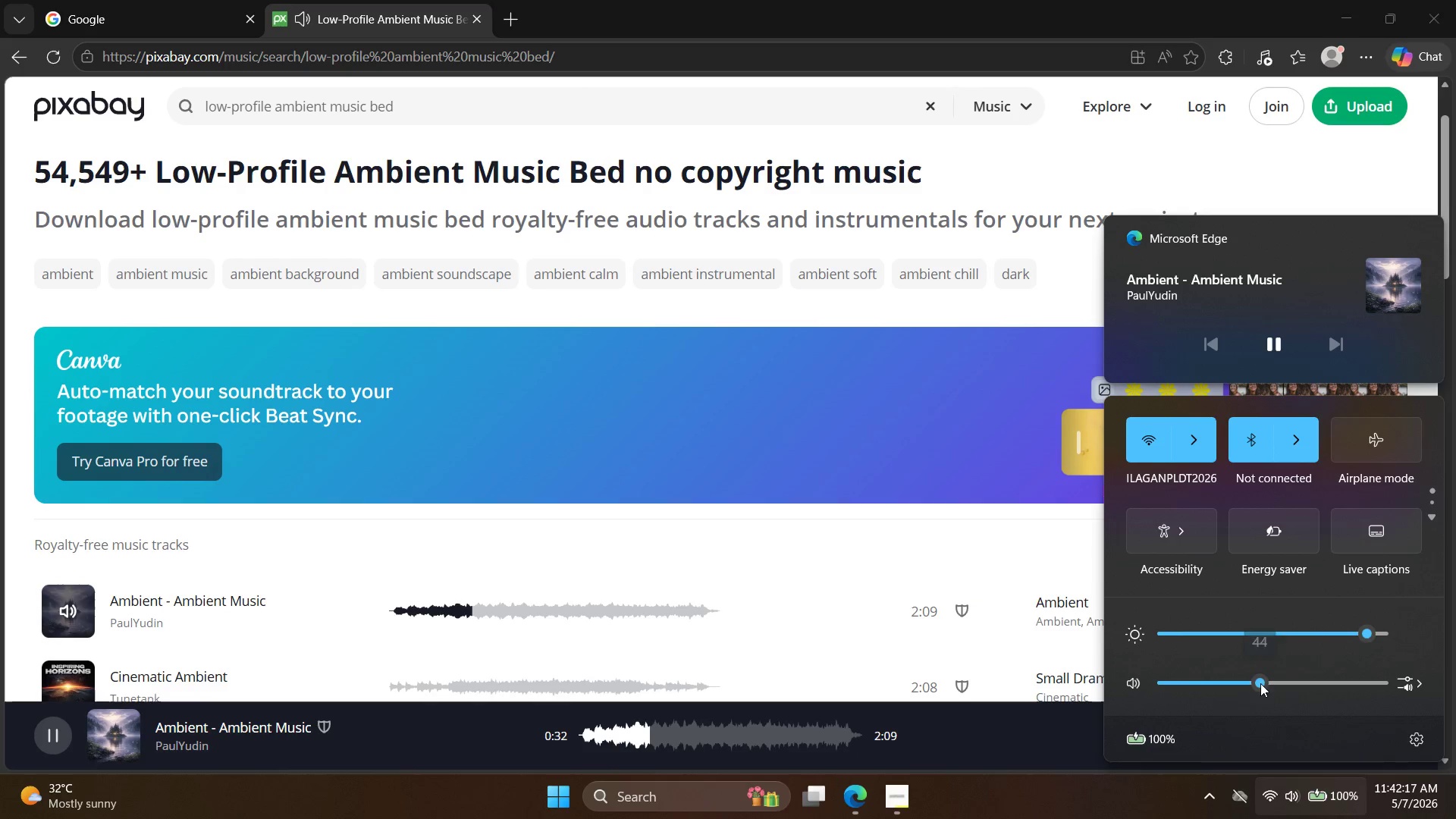 
double_click([1276, 682])
 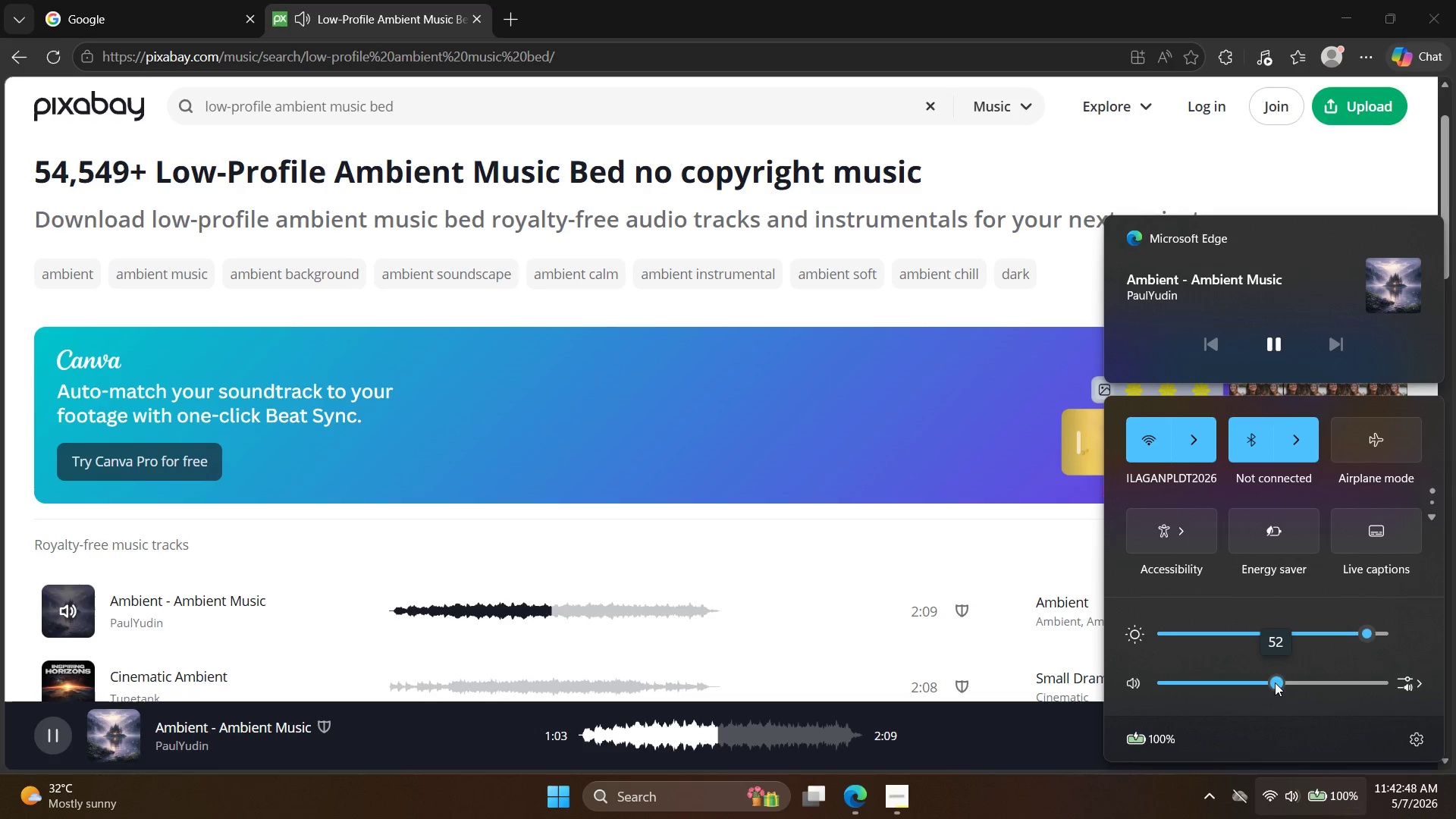 
wait(35.67)
 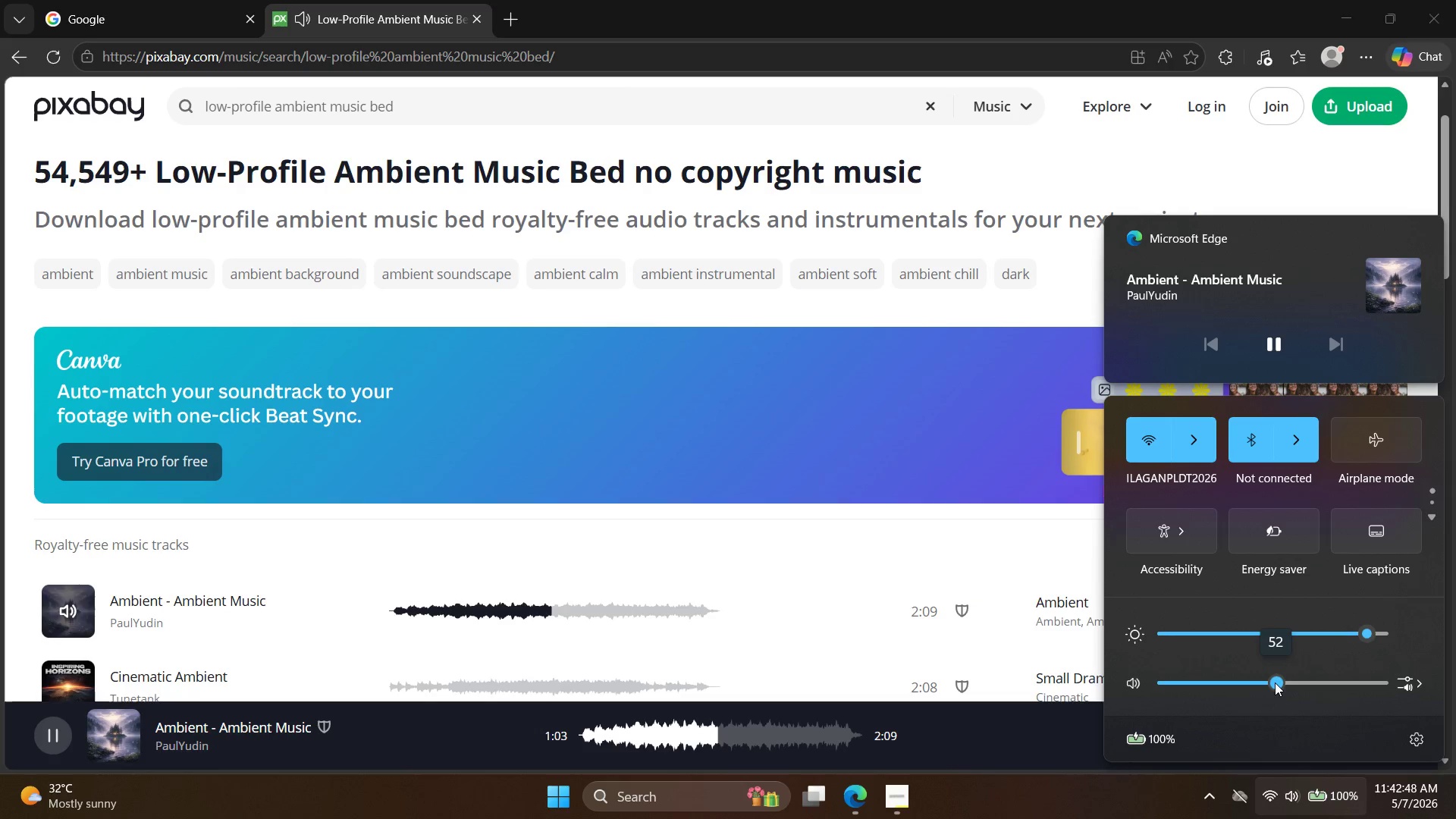 
scroll: coordinate [121, 394], scroll_direction: down, amount: 5.0
 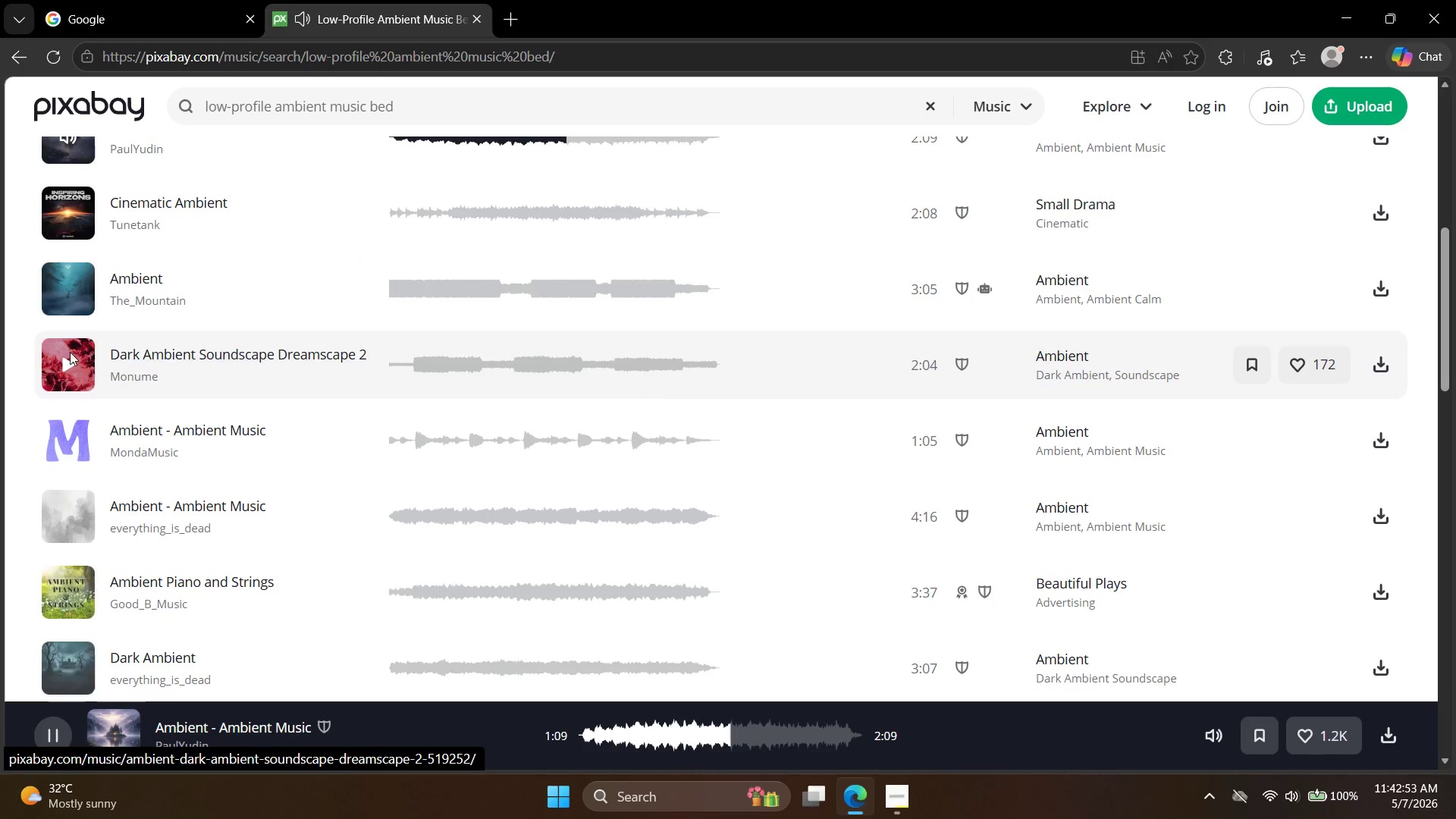 
left_click([68, 351])
 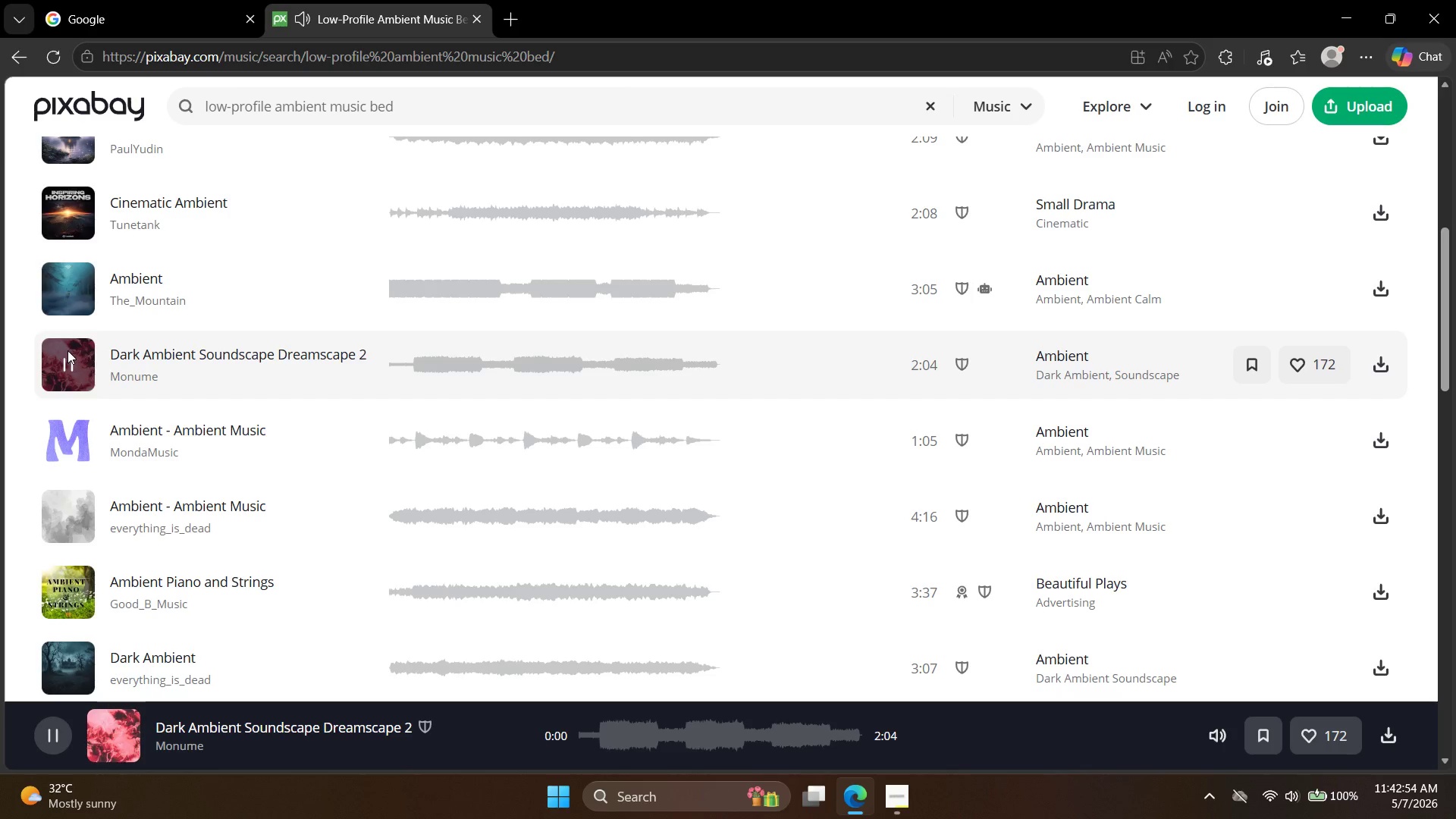 
scroll: coordinate [67, 384], scroll_direction: down, amount: 4.0
 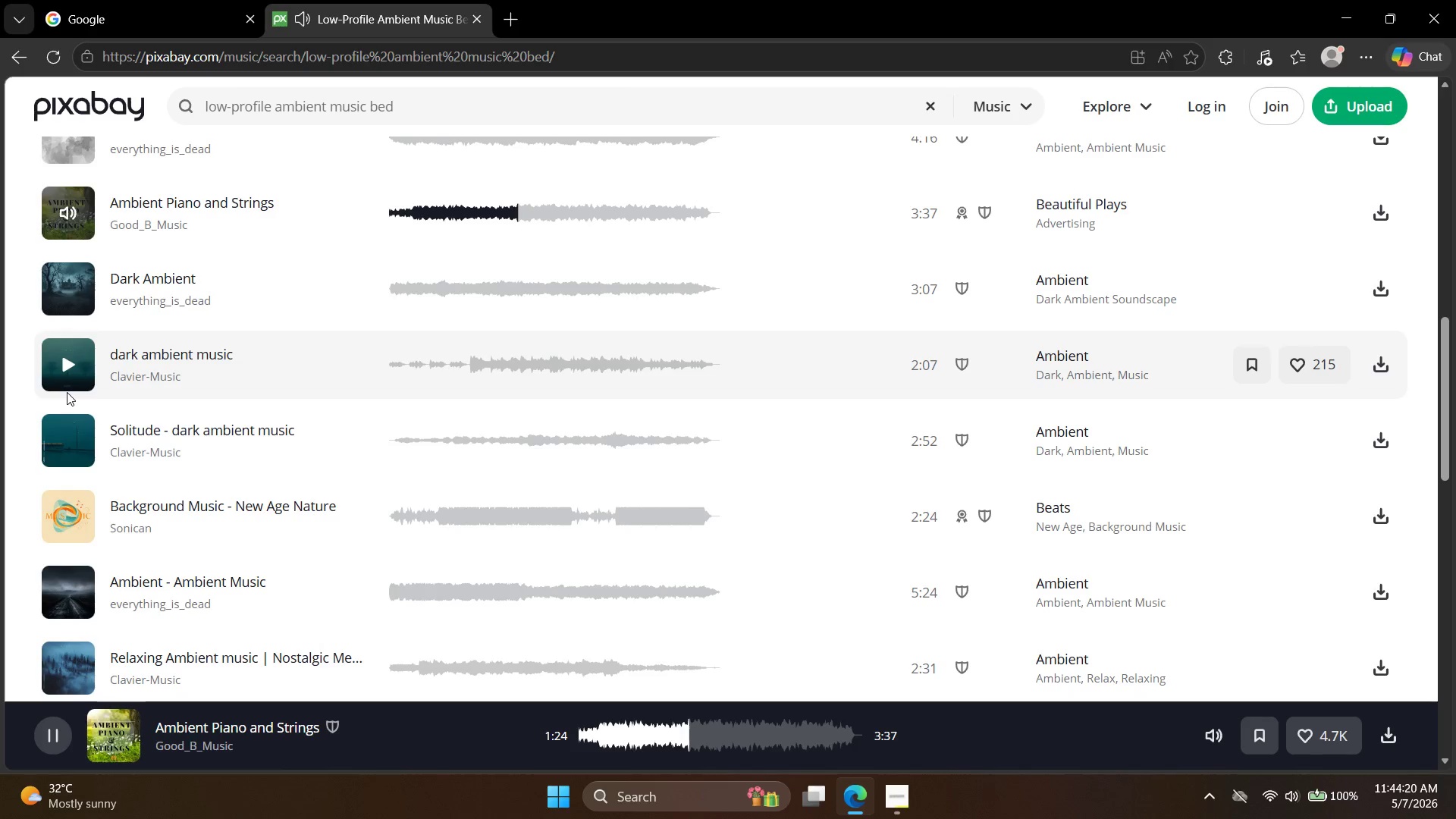 
wait(88.96)
 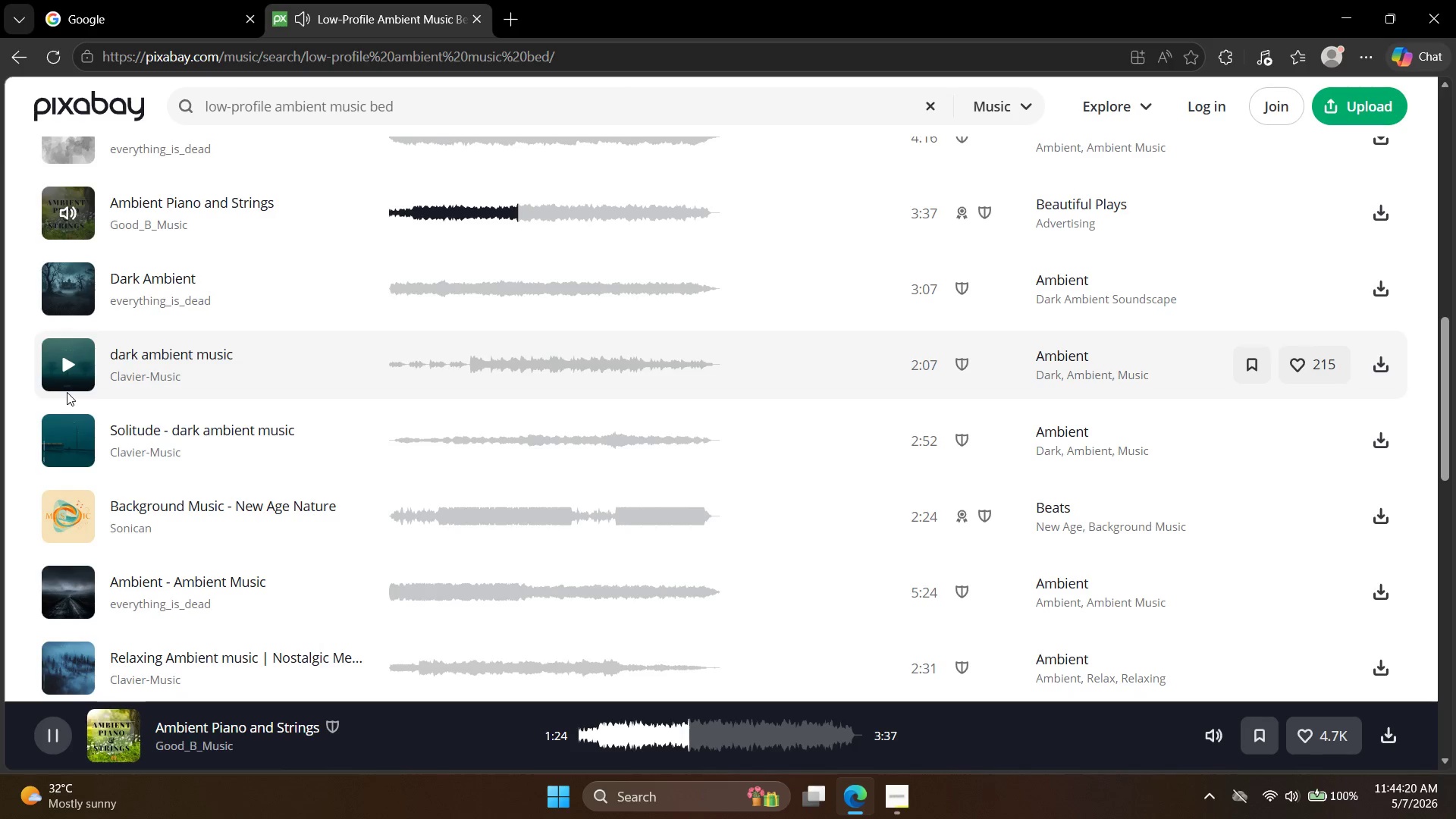 
left_click([75, 307])
 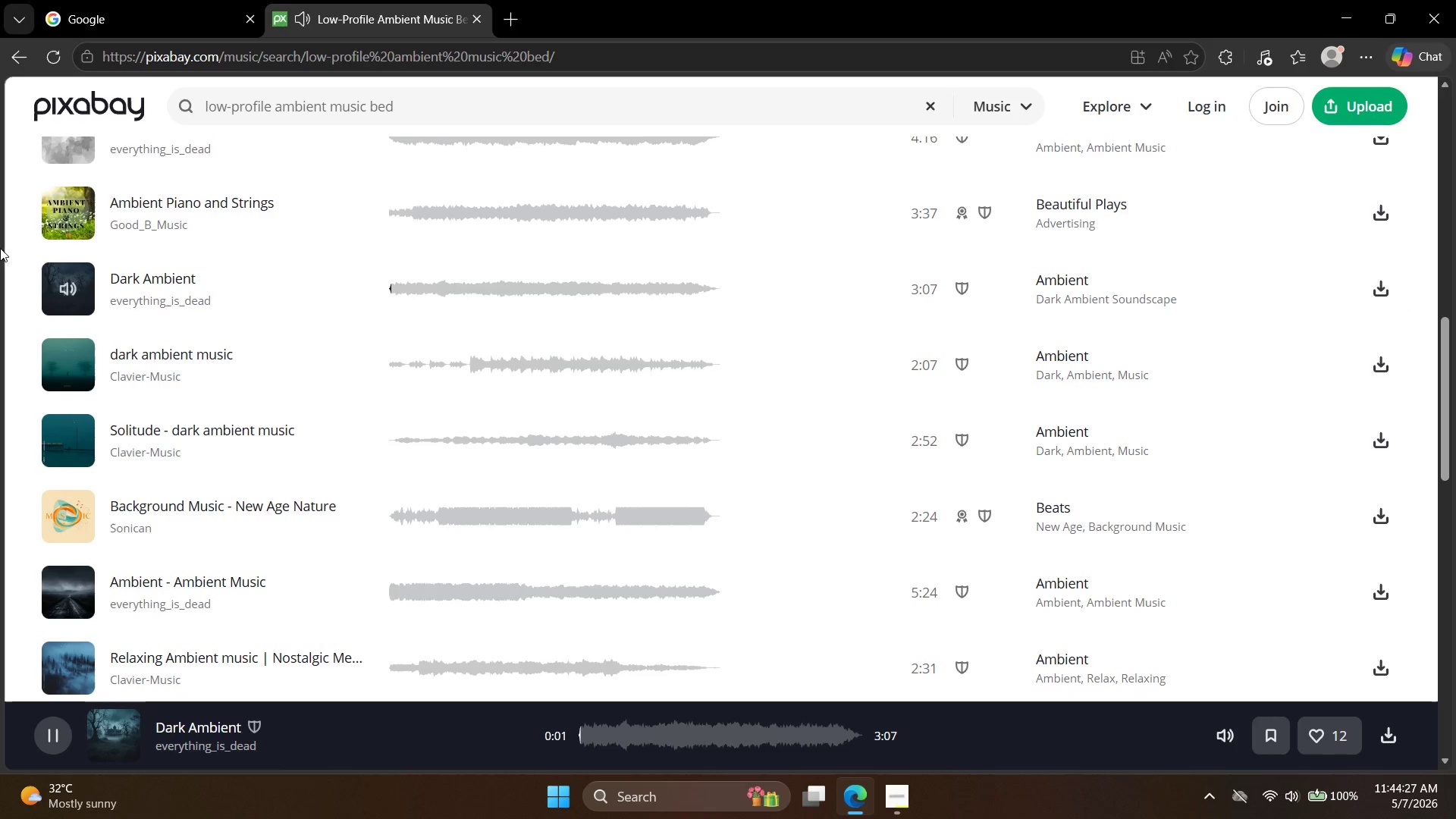 
left_click([61, 364])
 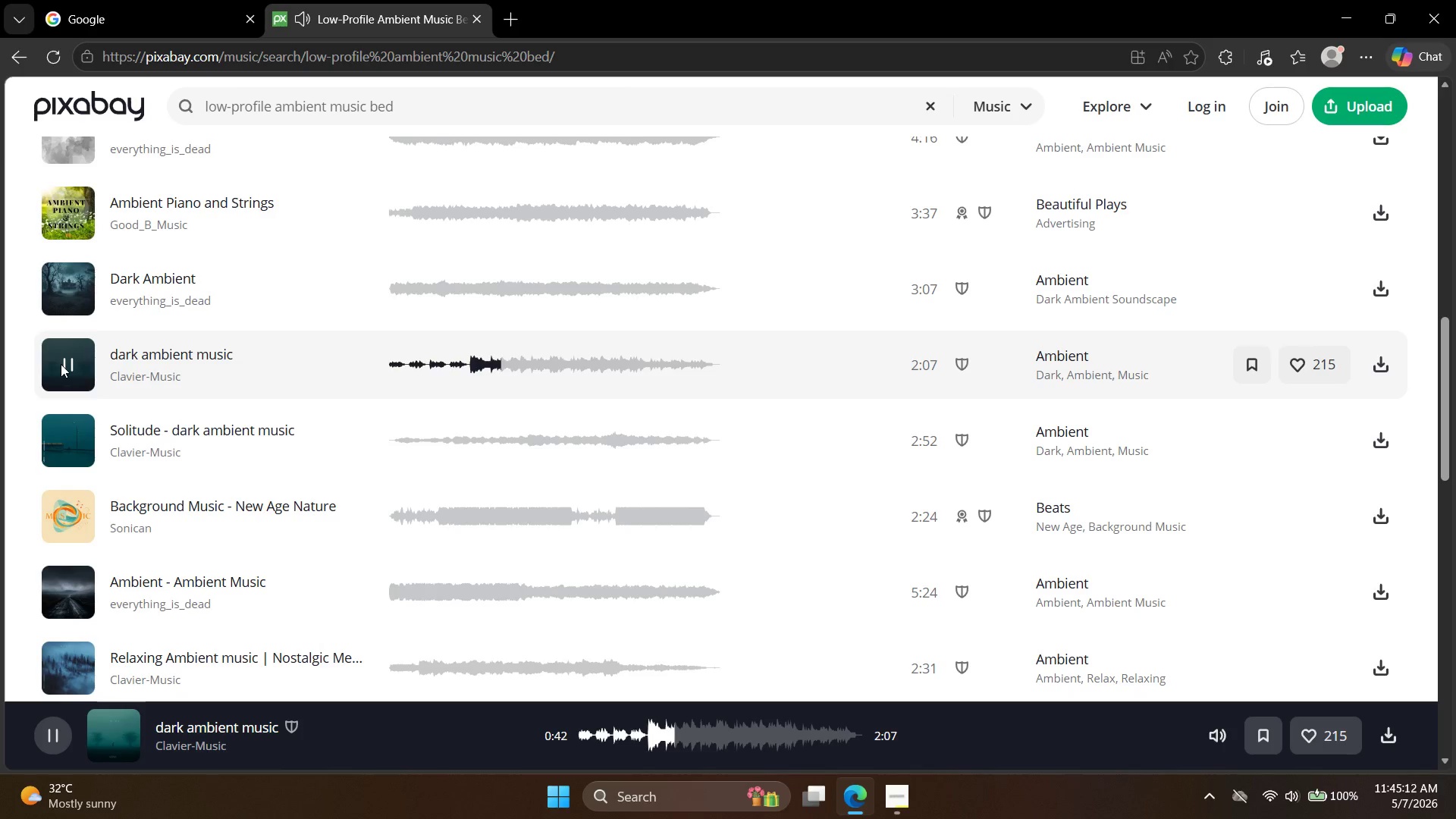 
wait(48.45)
 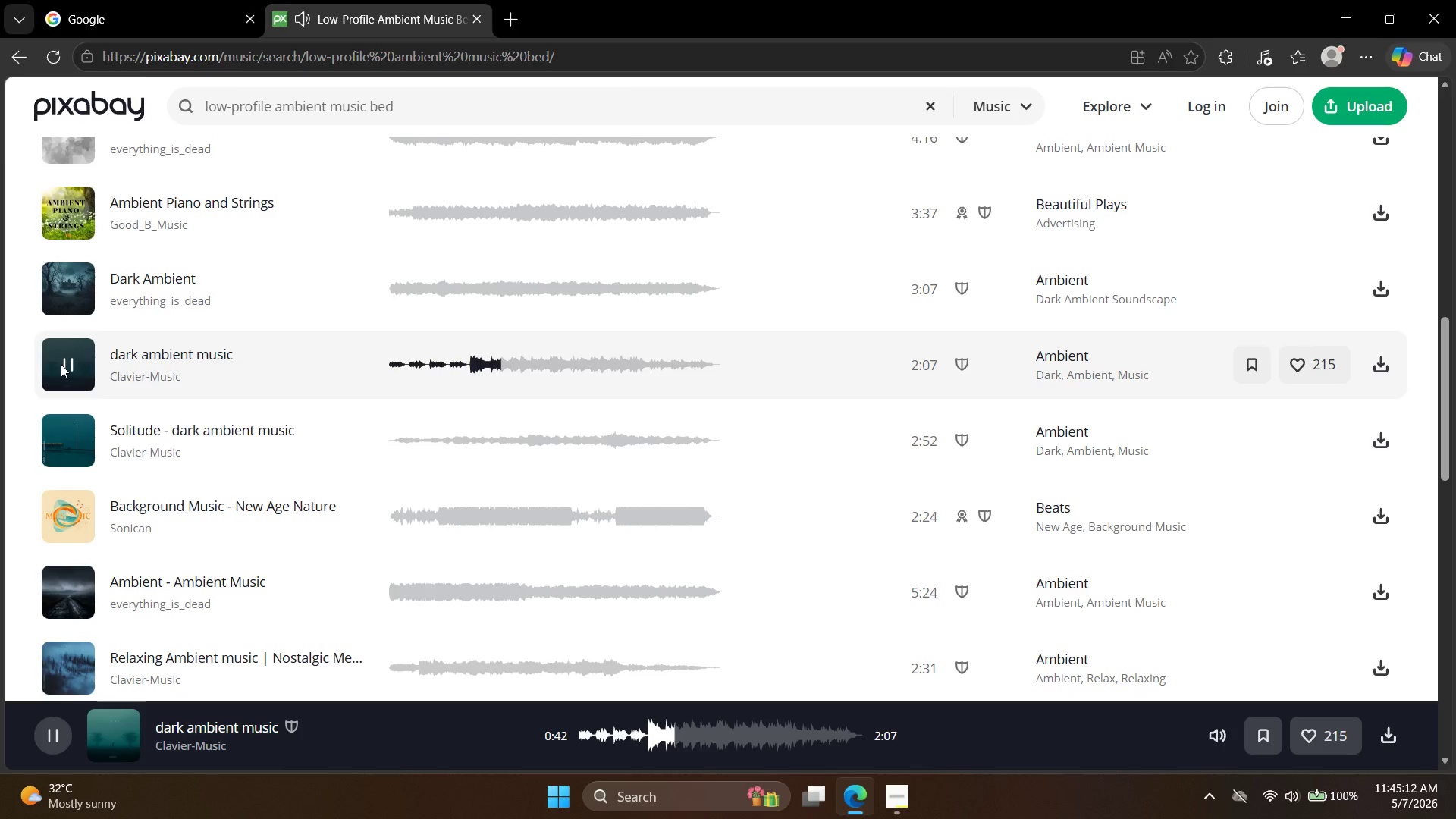 
left_click([66, 212])
 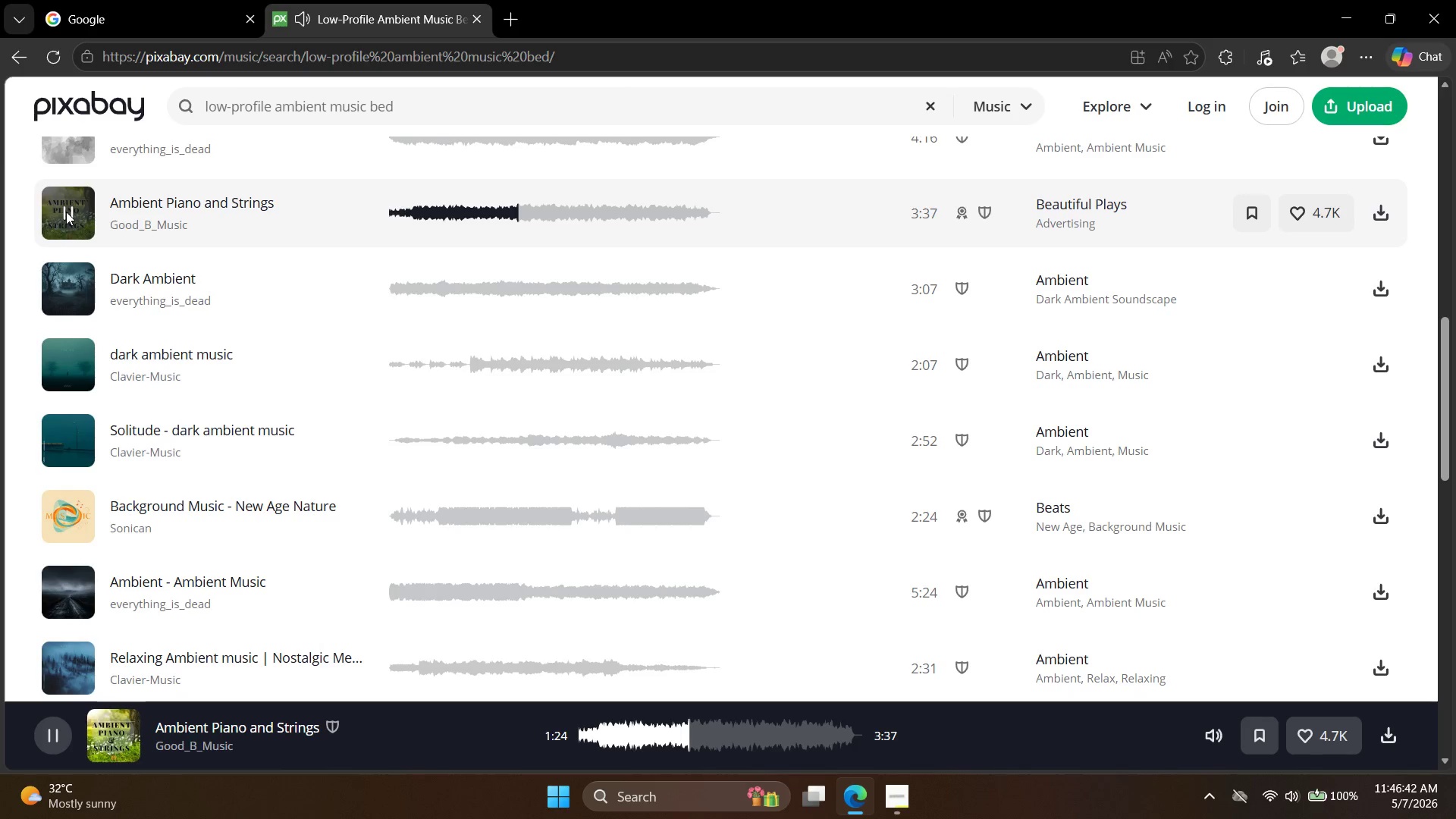 
wait(90.14)
 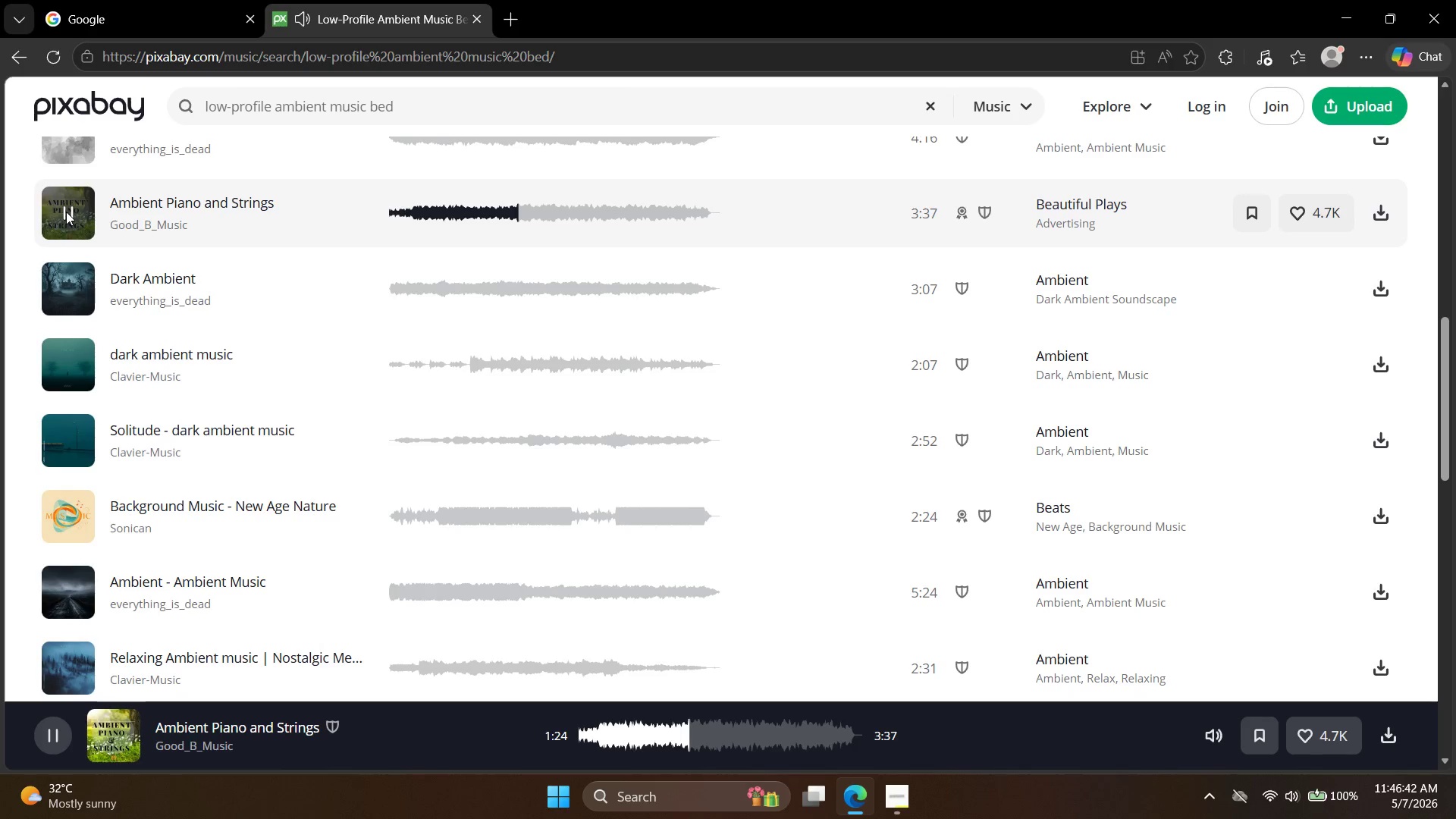 
left_click([71, 306])
 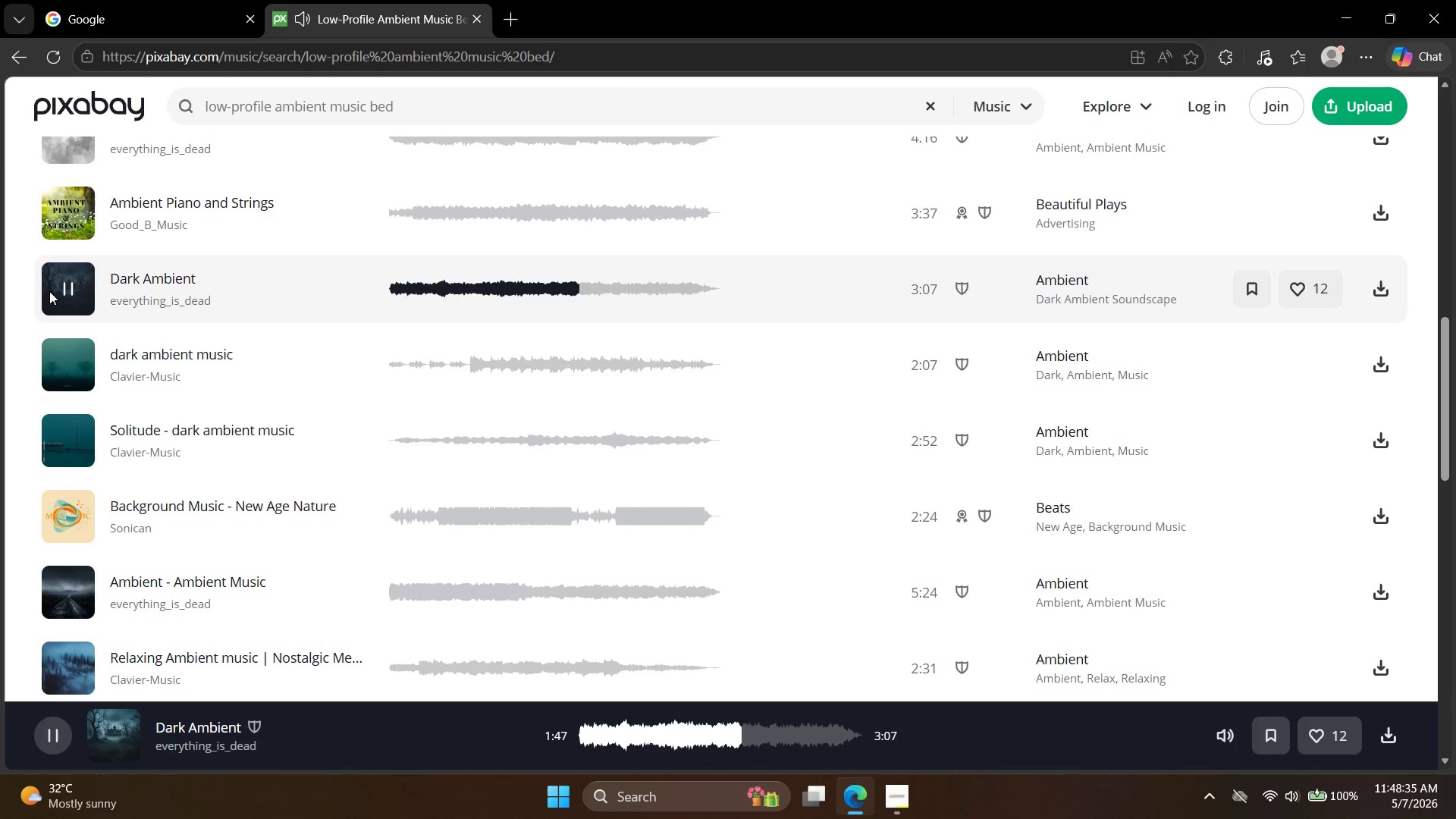 
wait(113.03)
 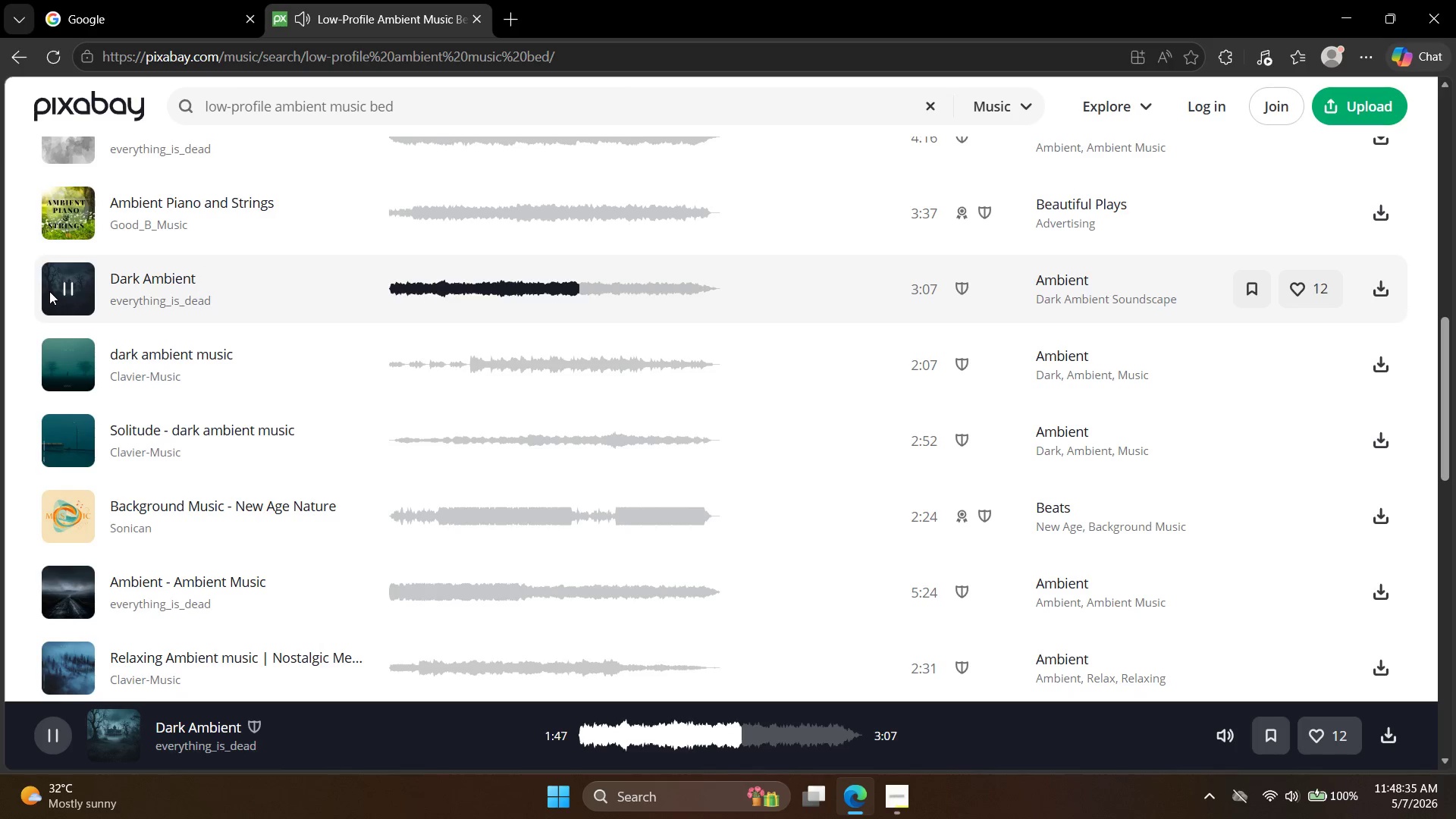 
left_click([52, 208])
 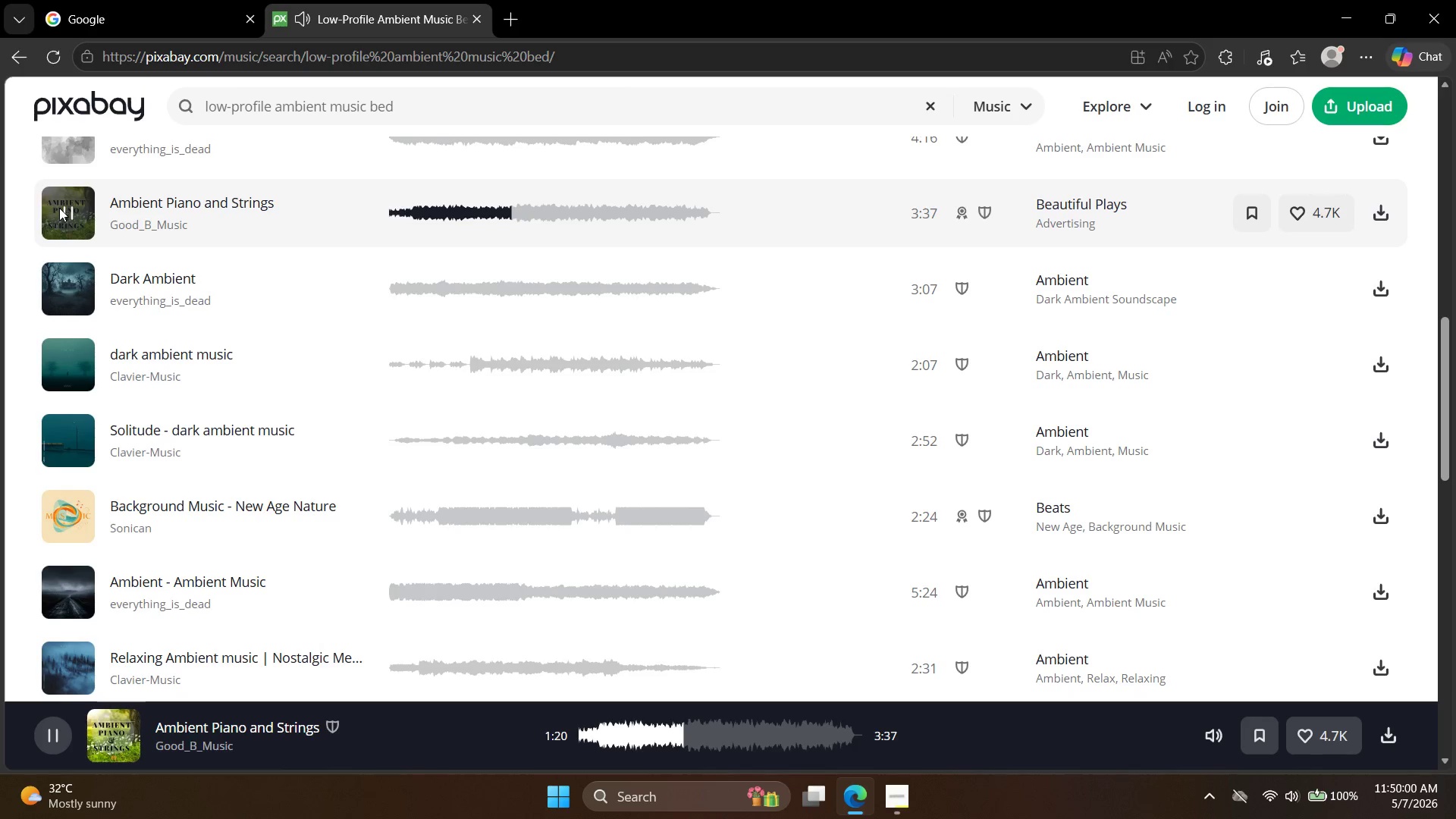 
wait(85.58)
 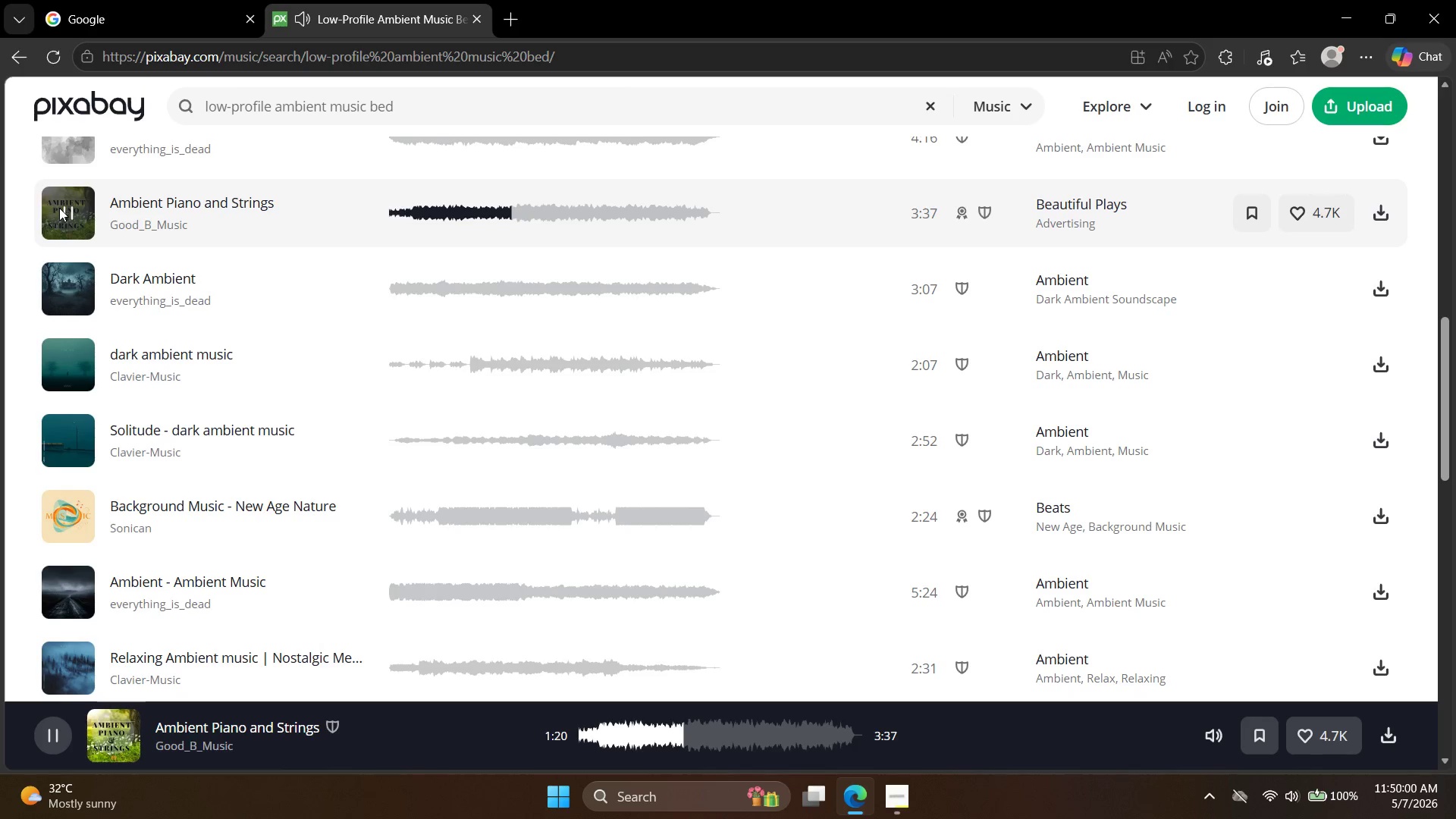 
scroll: coordinate [86, 375], scroll_direction: down, amount: 4.0
 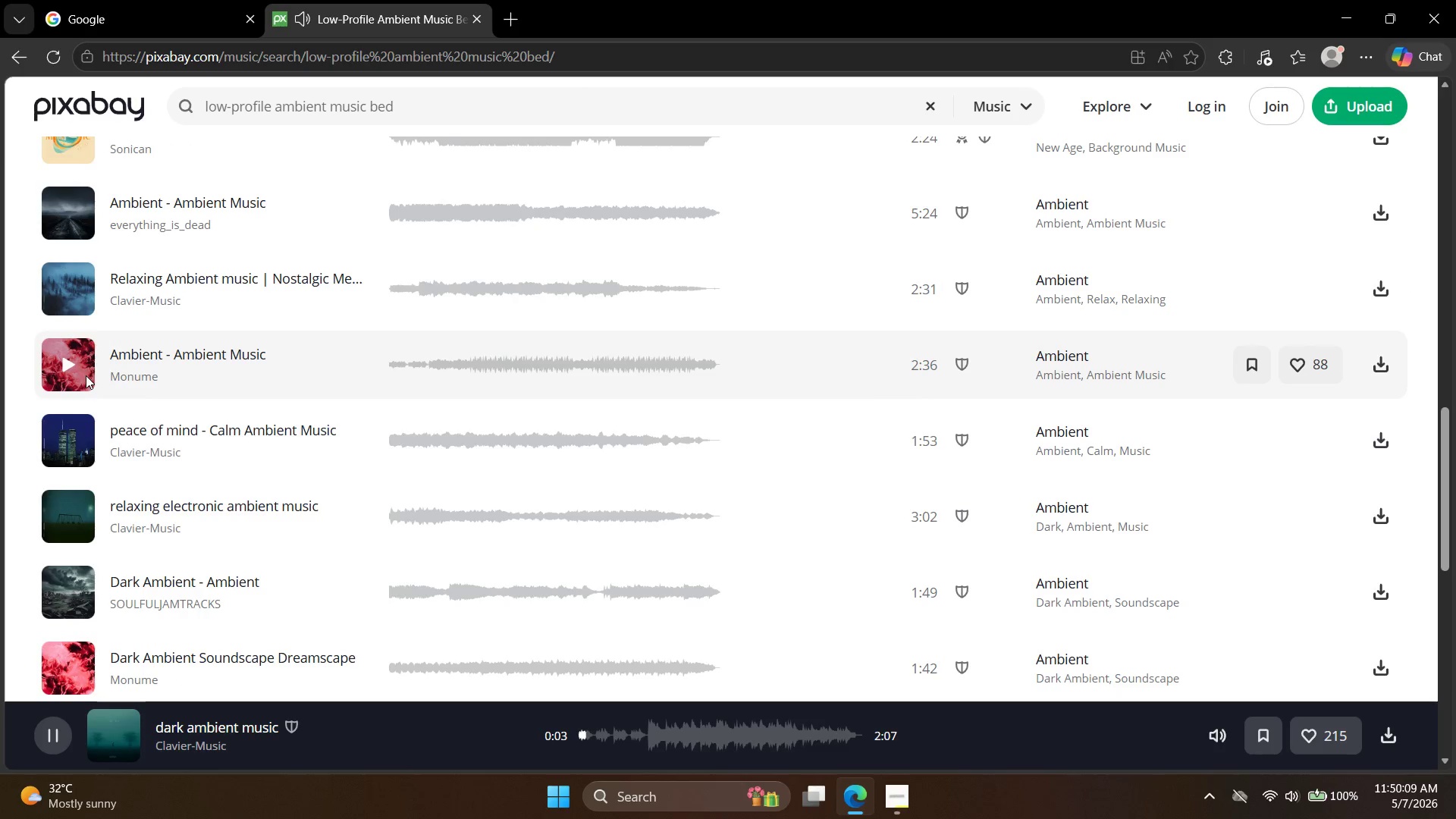 
wait(7.75)
 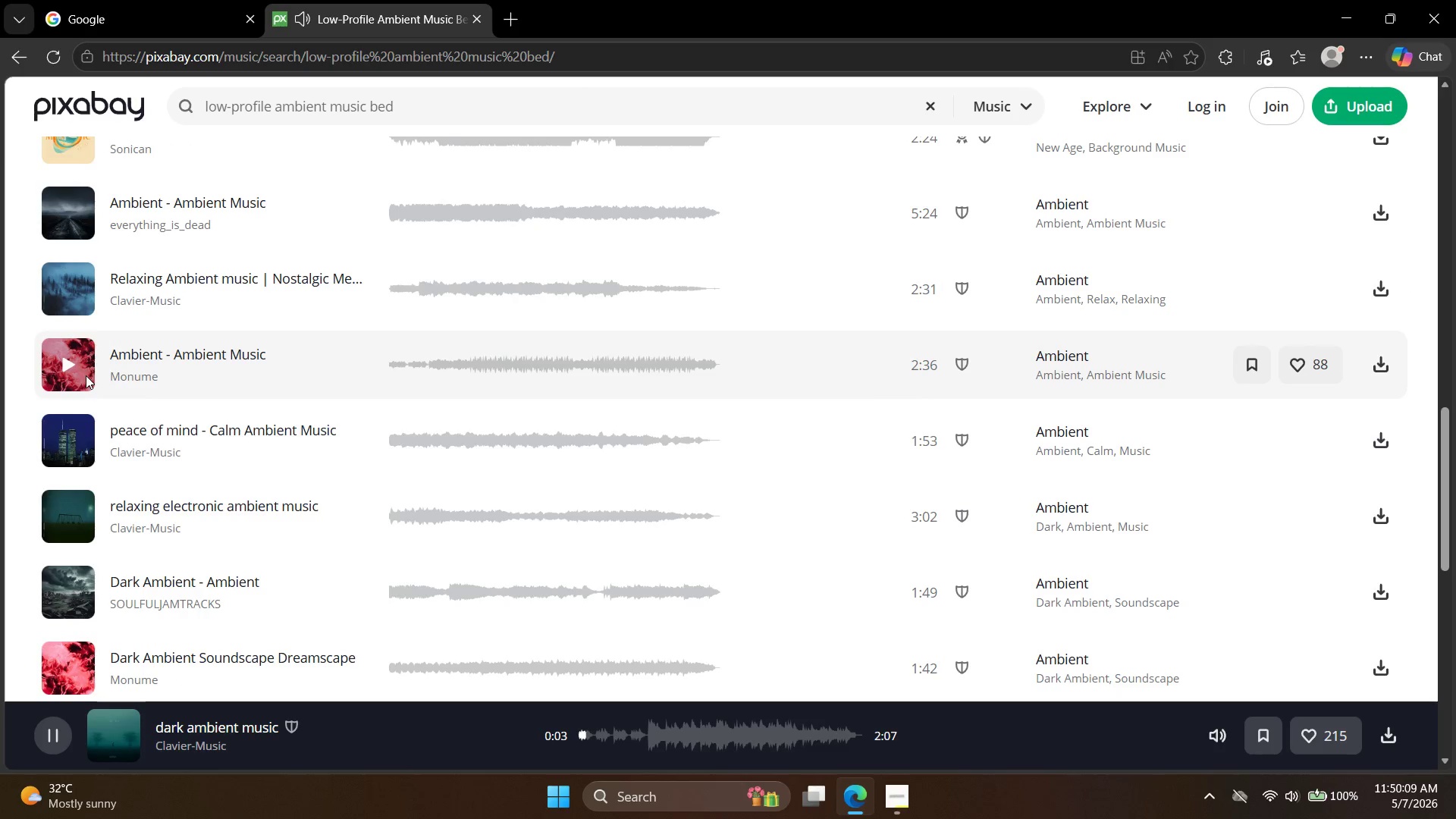 
left_click([84, 375])
 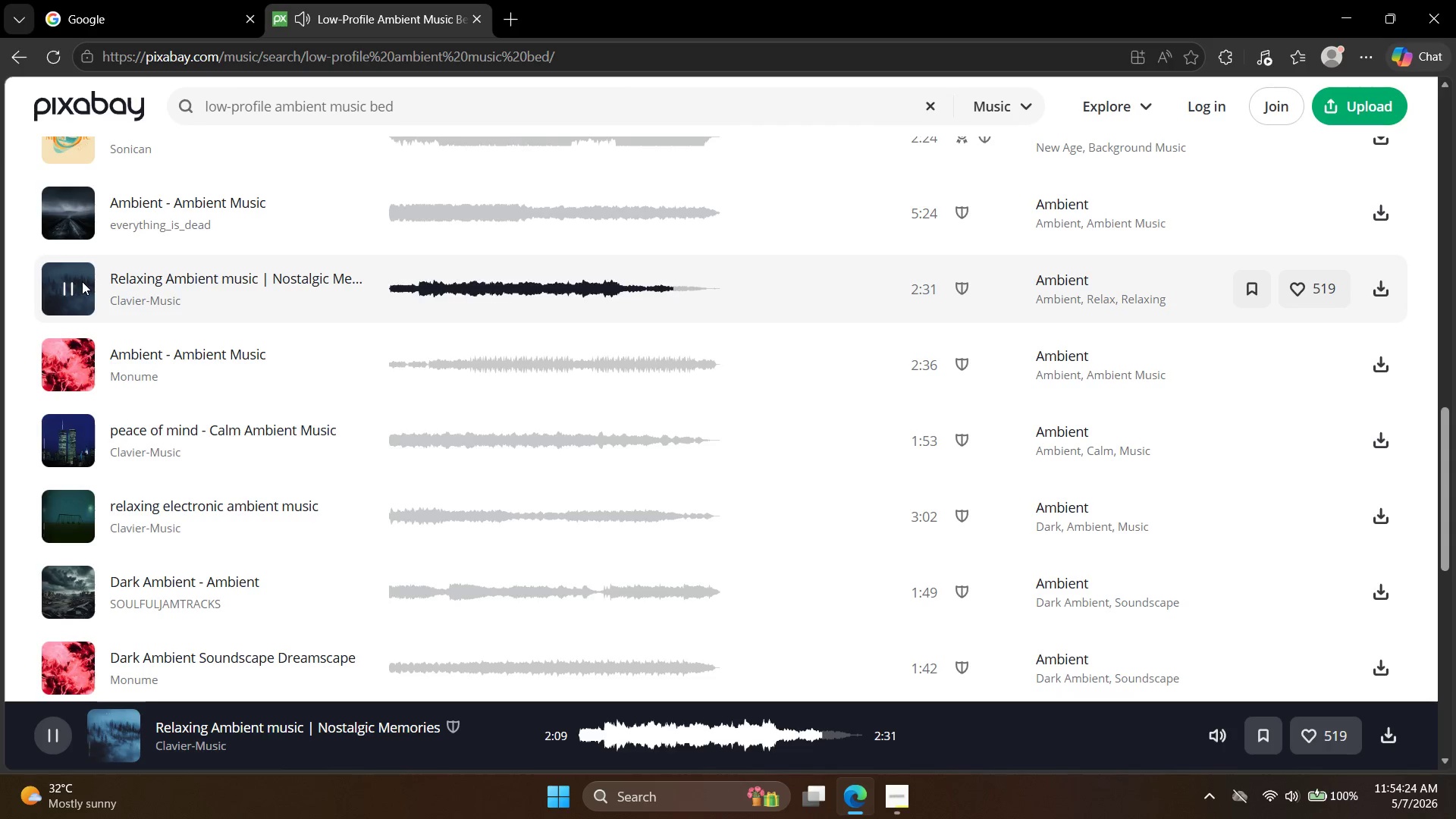 
wait(255.81)
 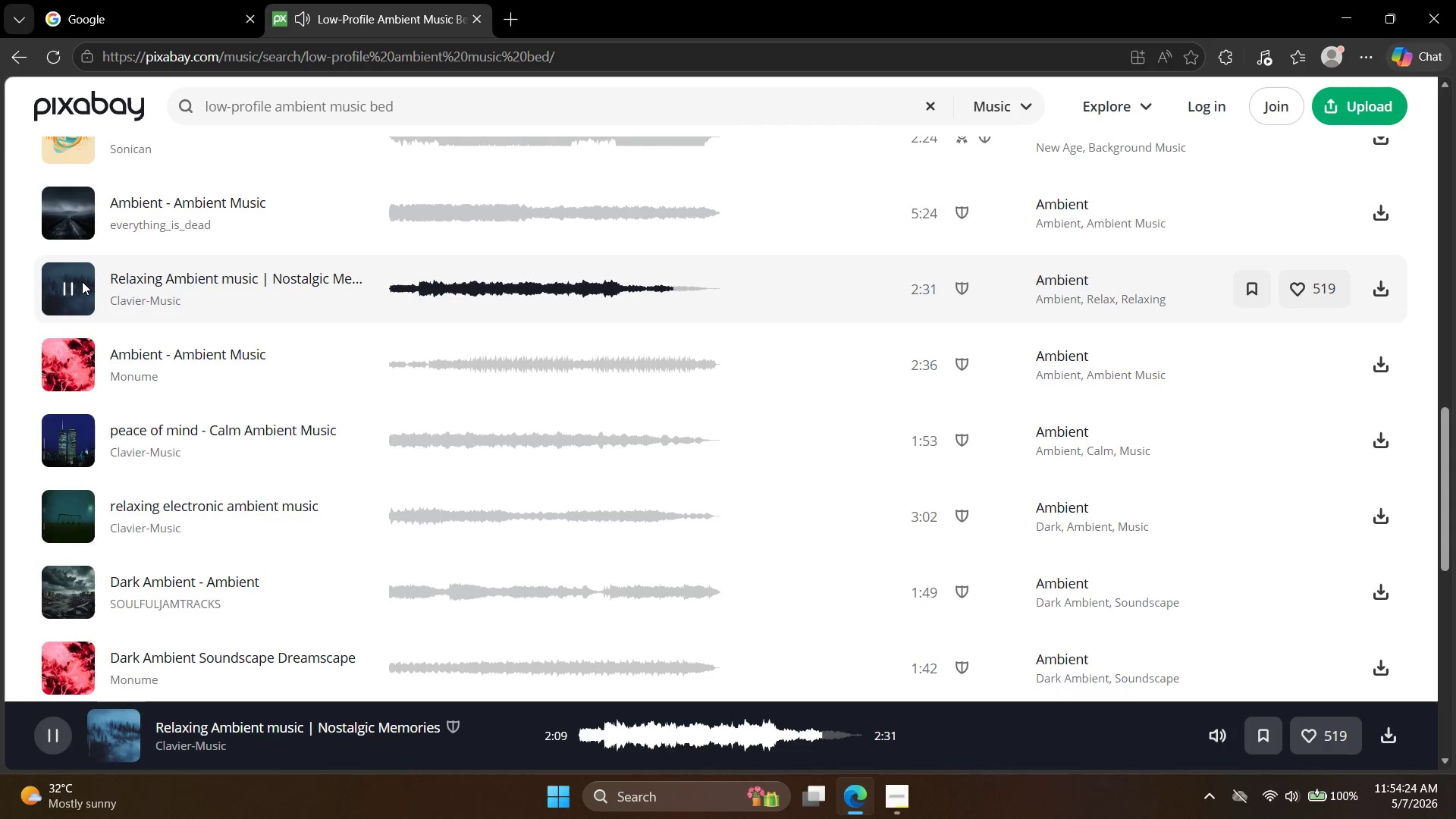 
left_click([48, 425])
 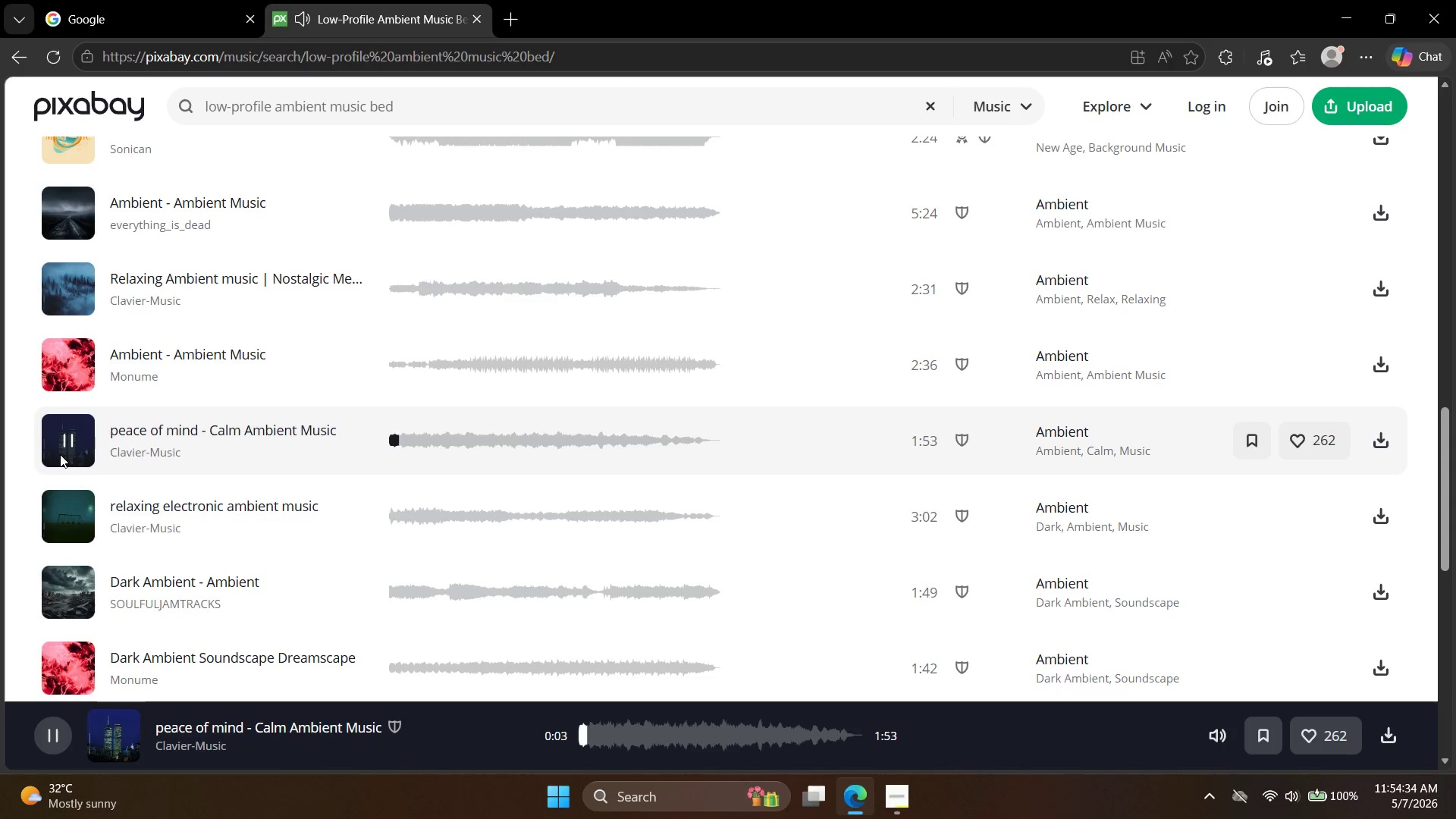 
wait(9.19)
 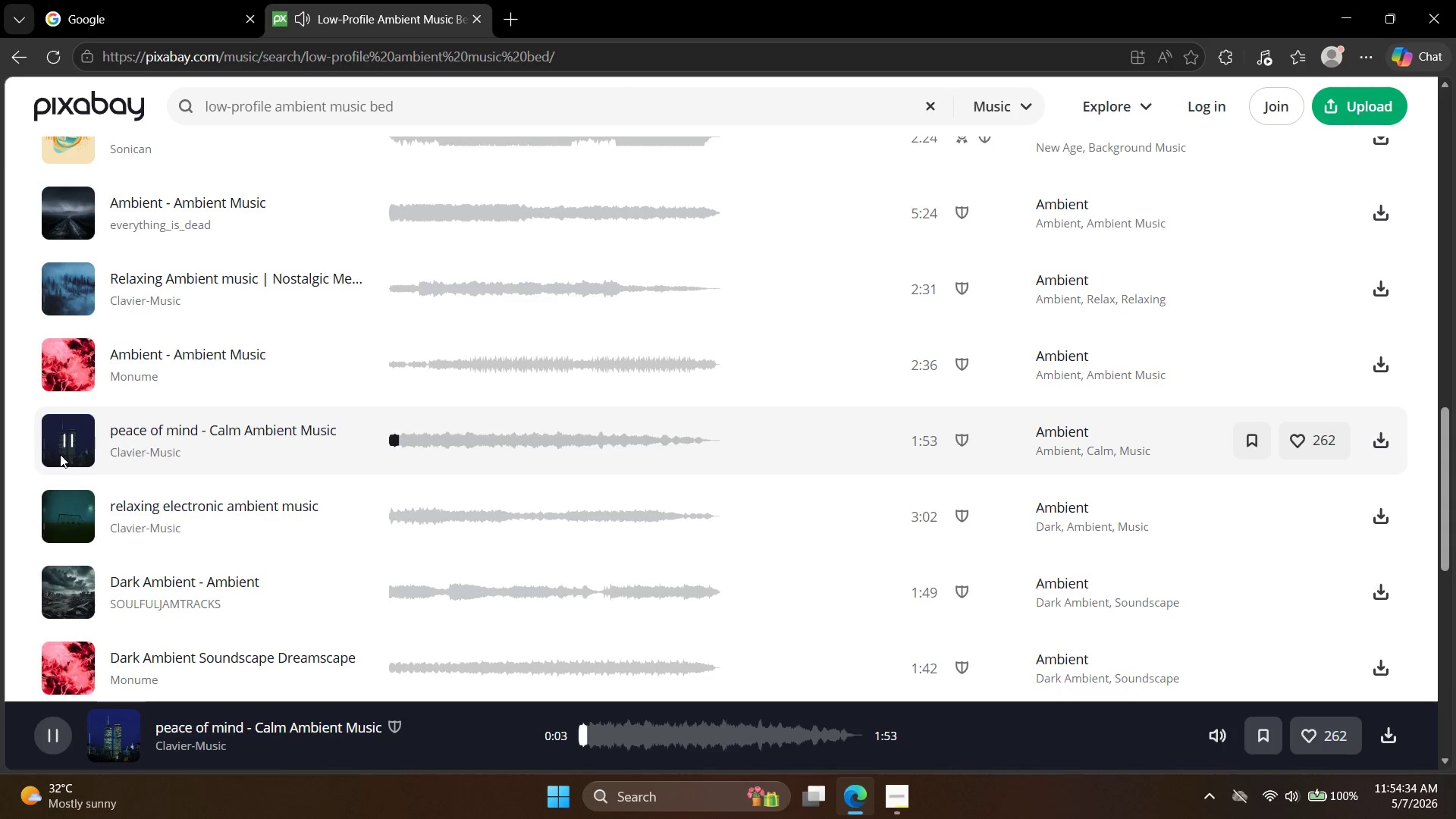 
left_click([71, 656])
 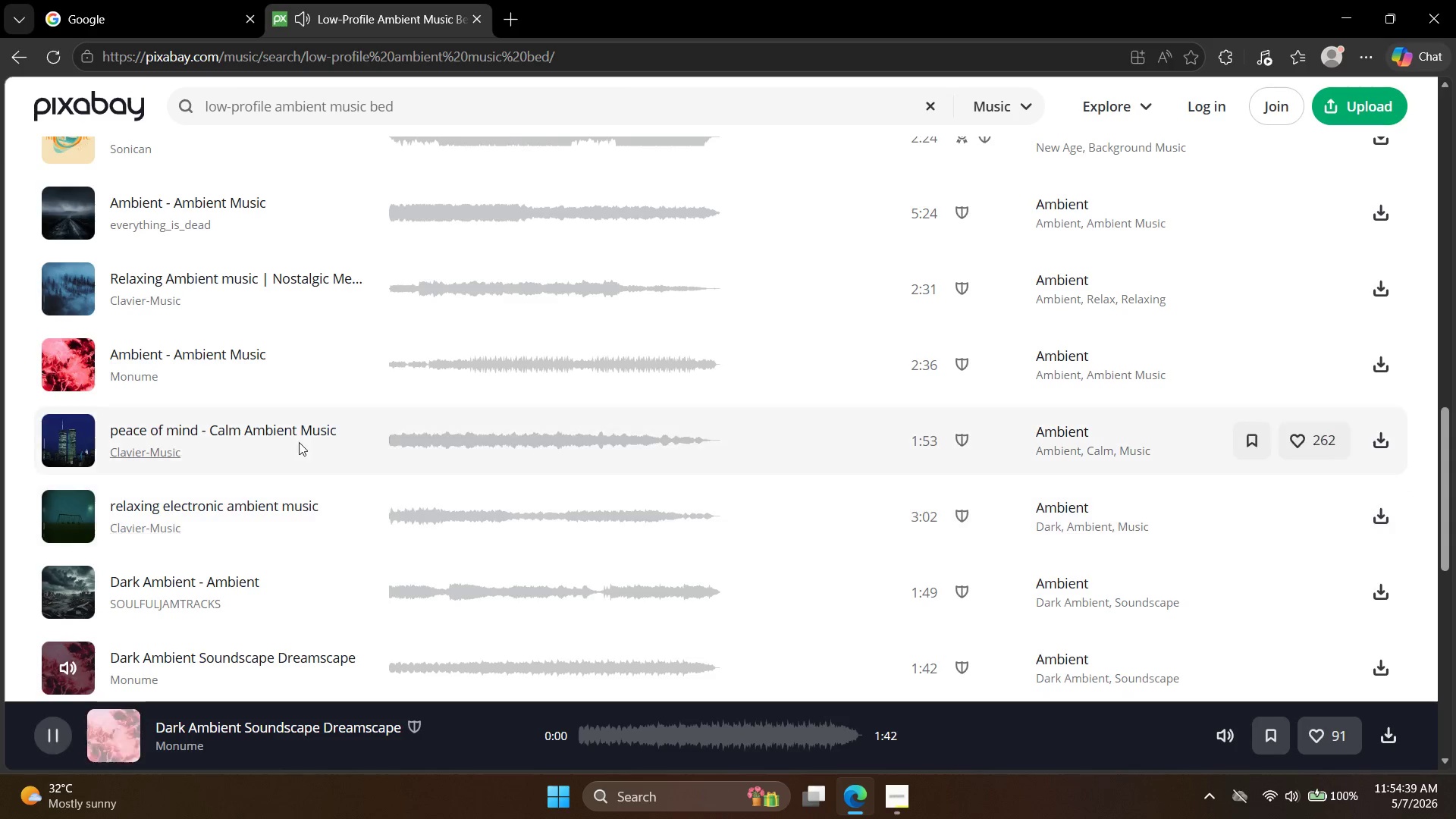 
scroll: coordinate [313, 447], scroll_direction: down, amount: 3.0
 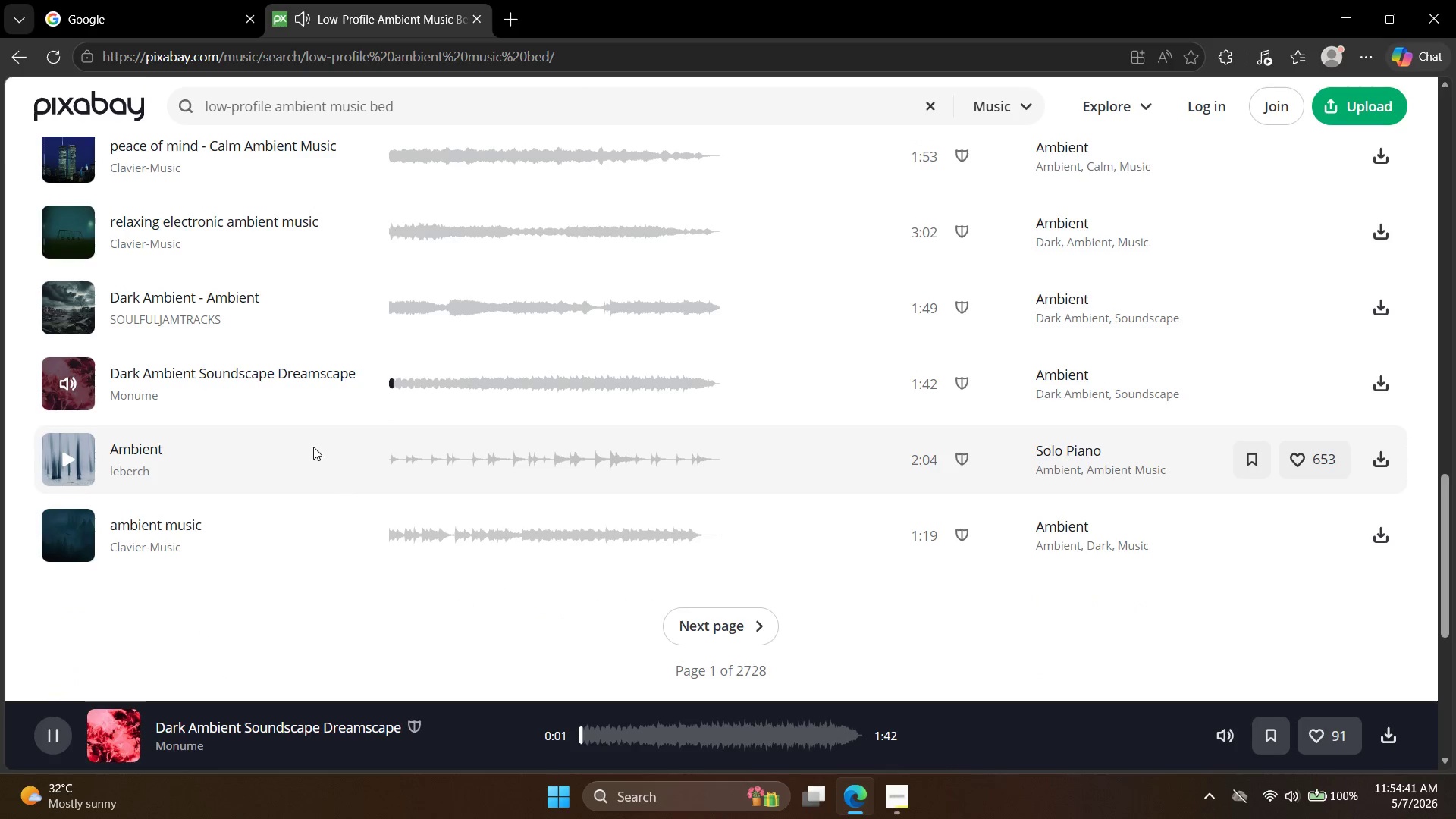 
left_click([51, 461])
 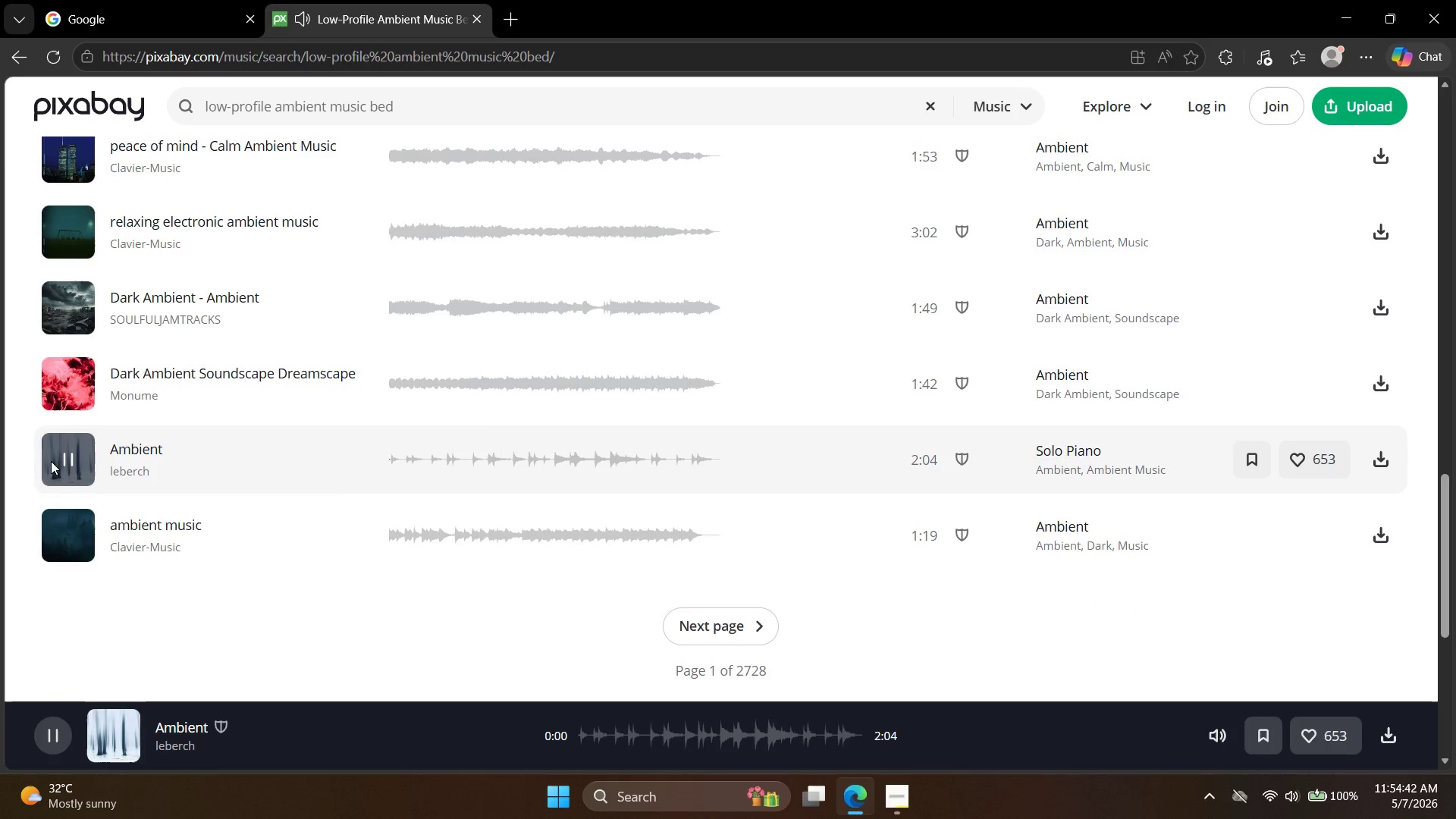 
left_click([48, 460])